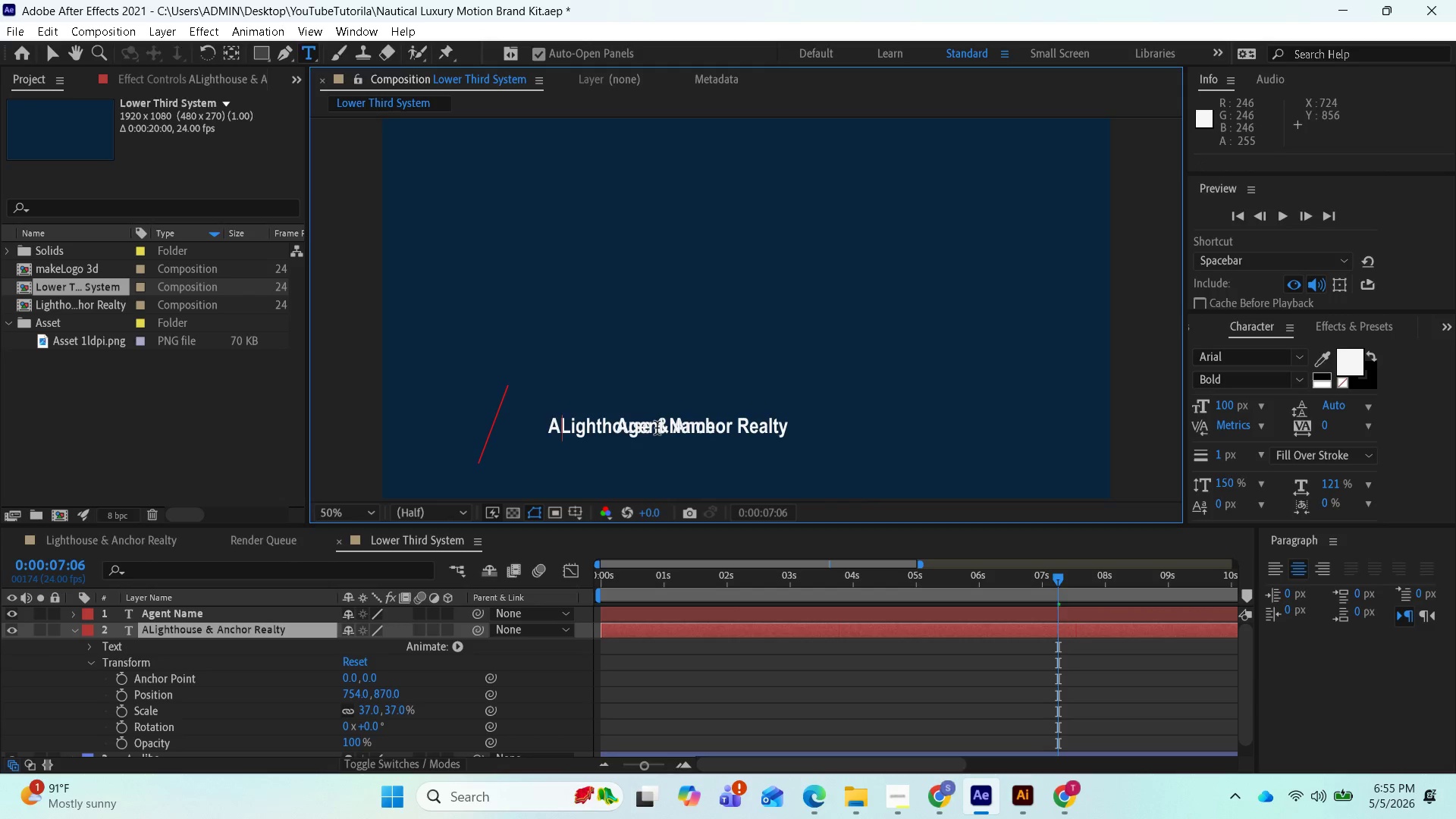 
key(Backspace)
 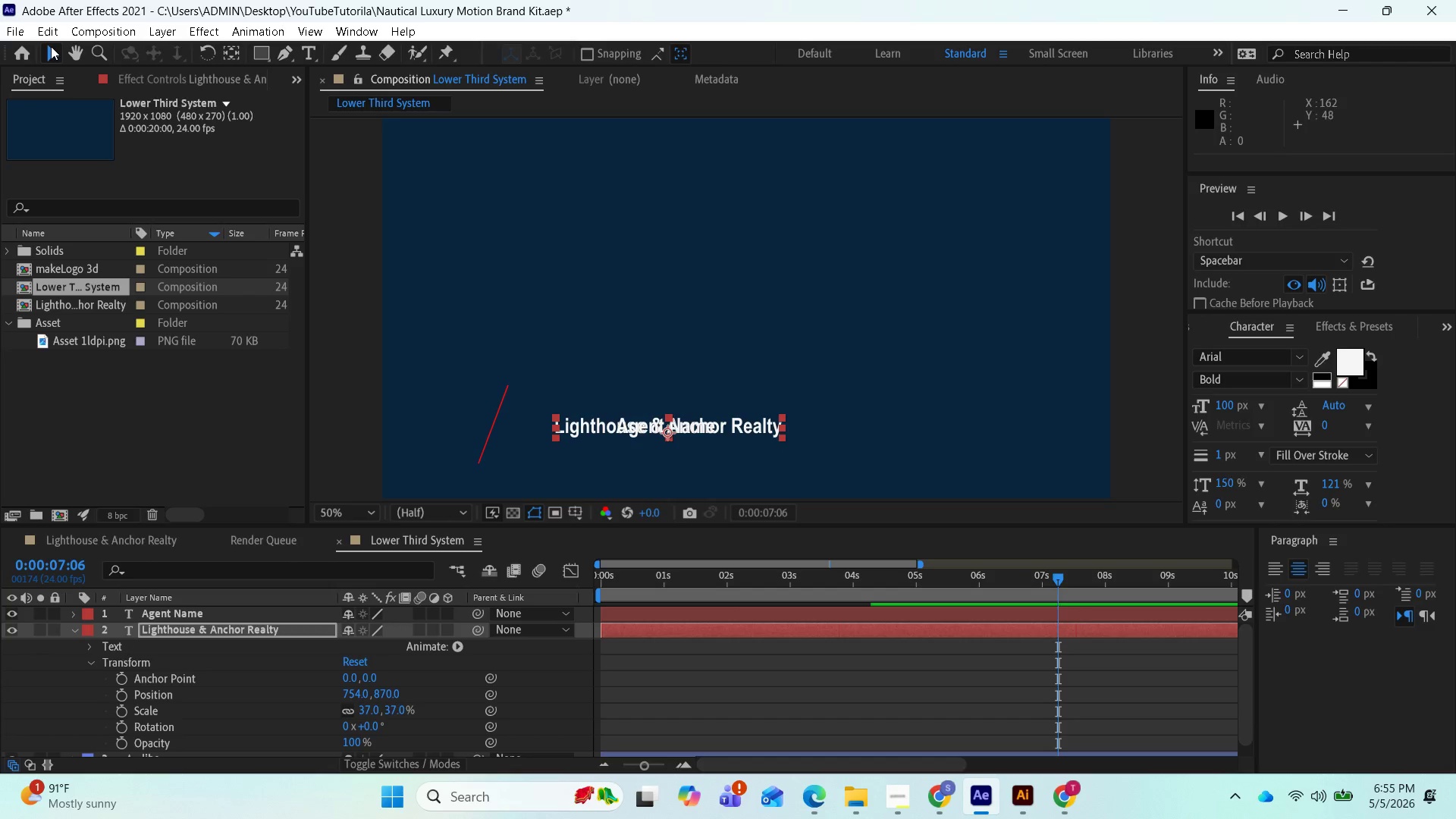 
left_click_drag(start_coordinate=[664, 431], to_coordinate=[660, 452])
 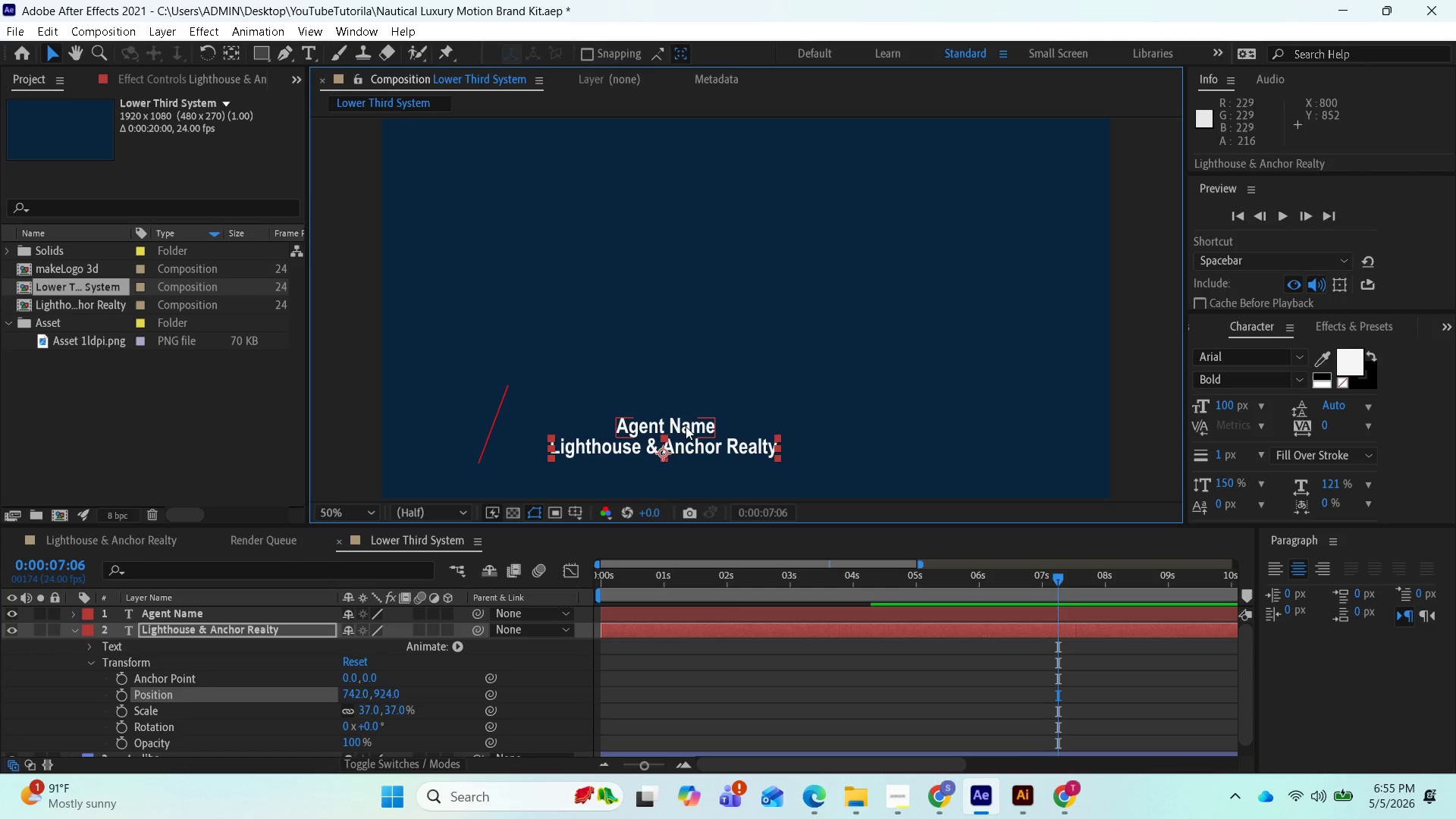 
left_click_drag(start_coordinate=[682, 426], to_coordinate=[668, 502])
 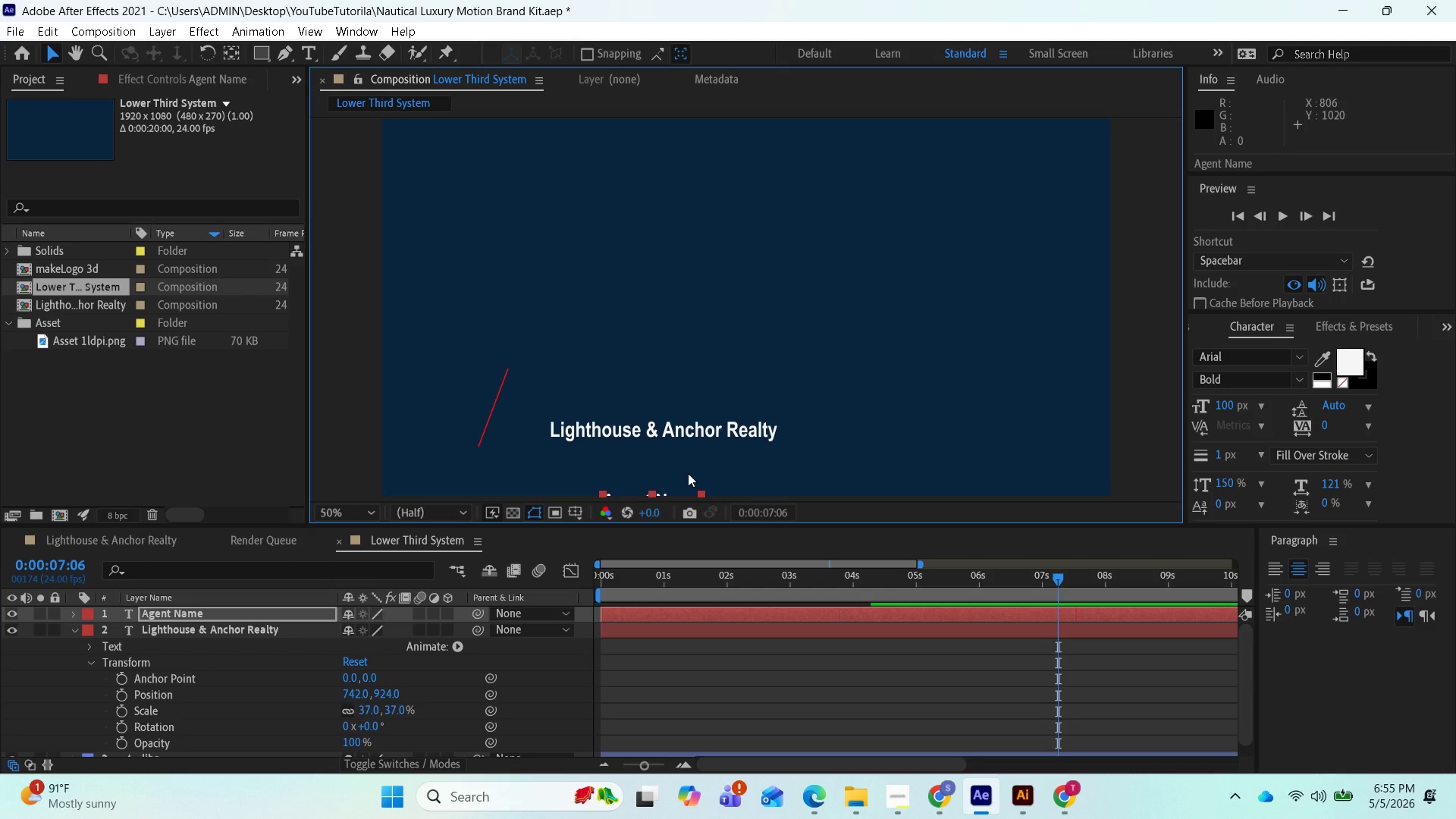 
key(Control+Z)
 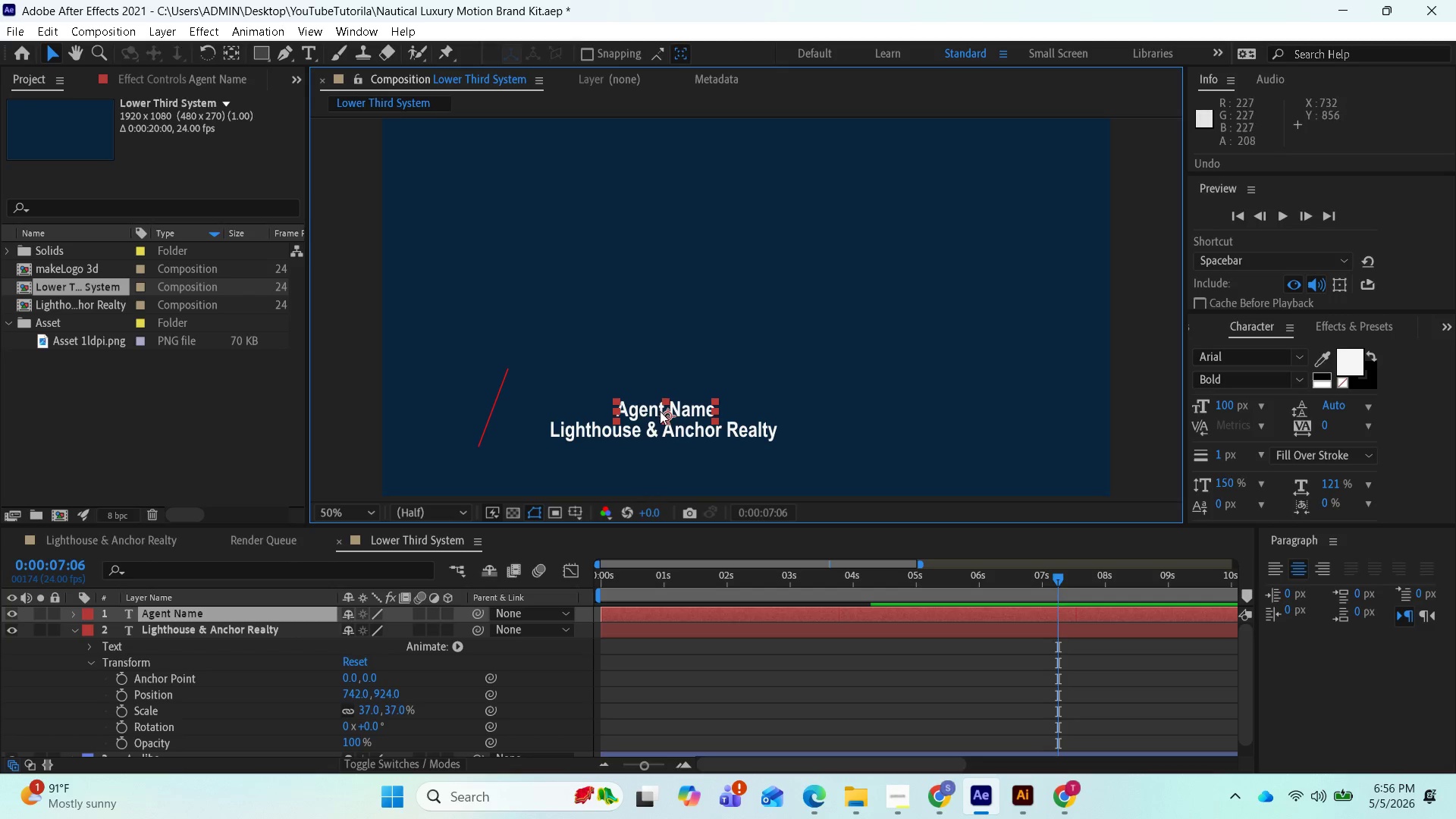 
left_click_drag(start_coordinate=[667, 413], to_coordinate=[660, 406])
 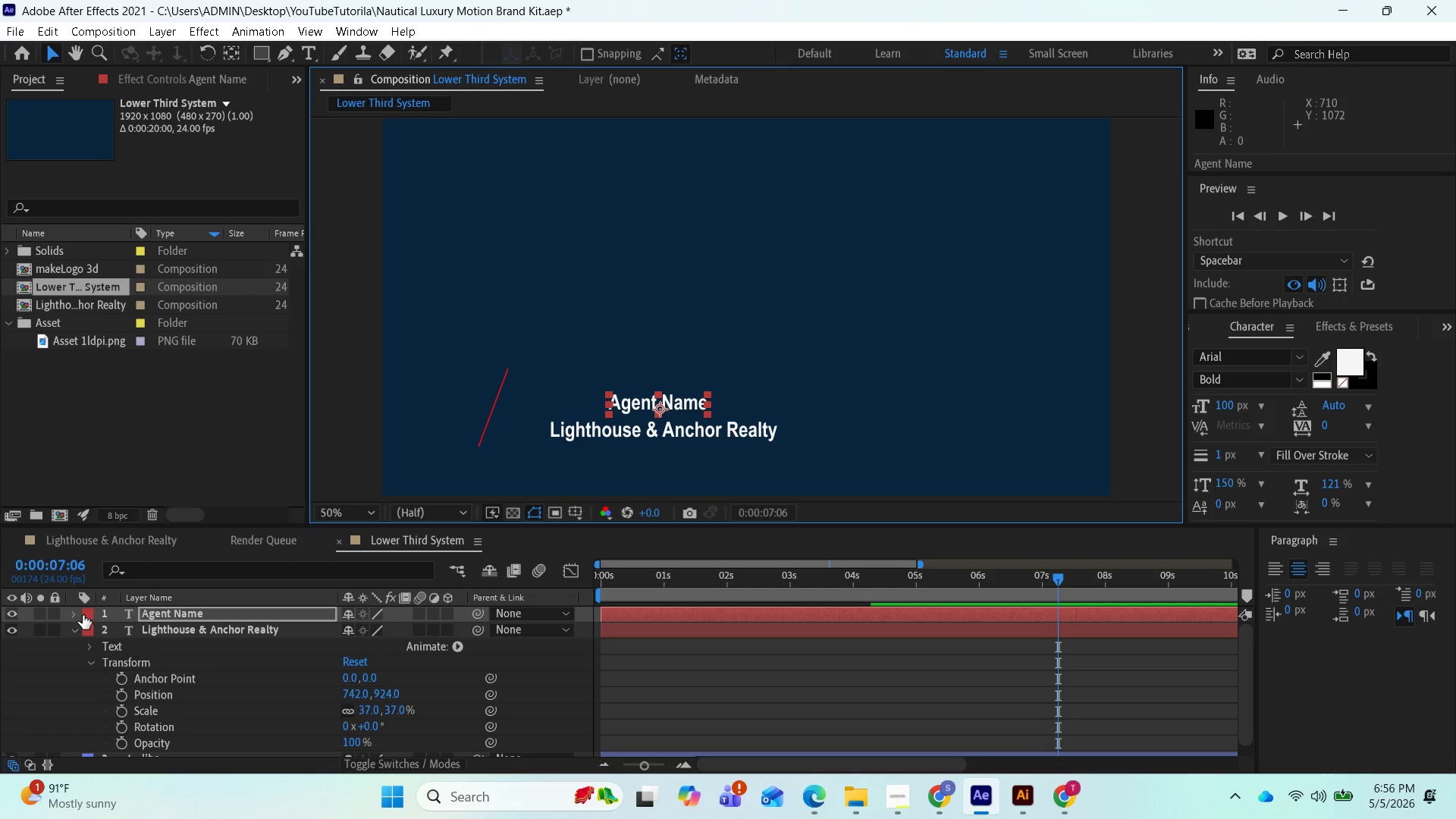 
left_click([74, 615])
 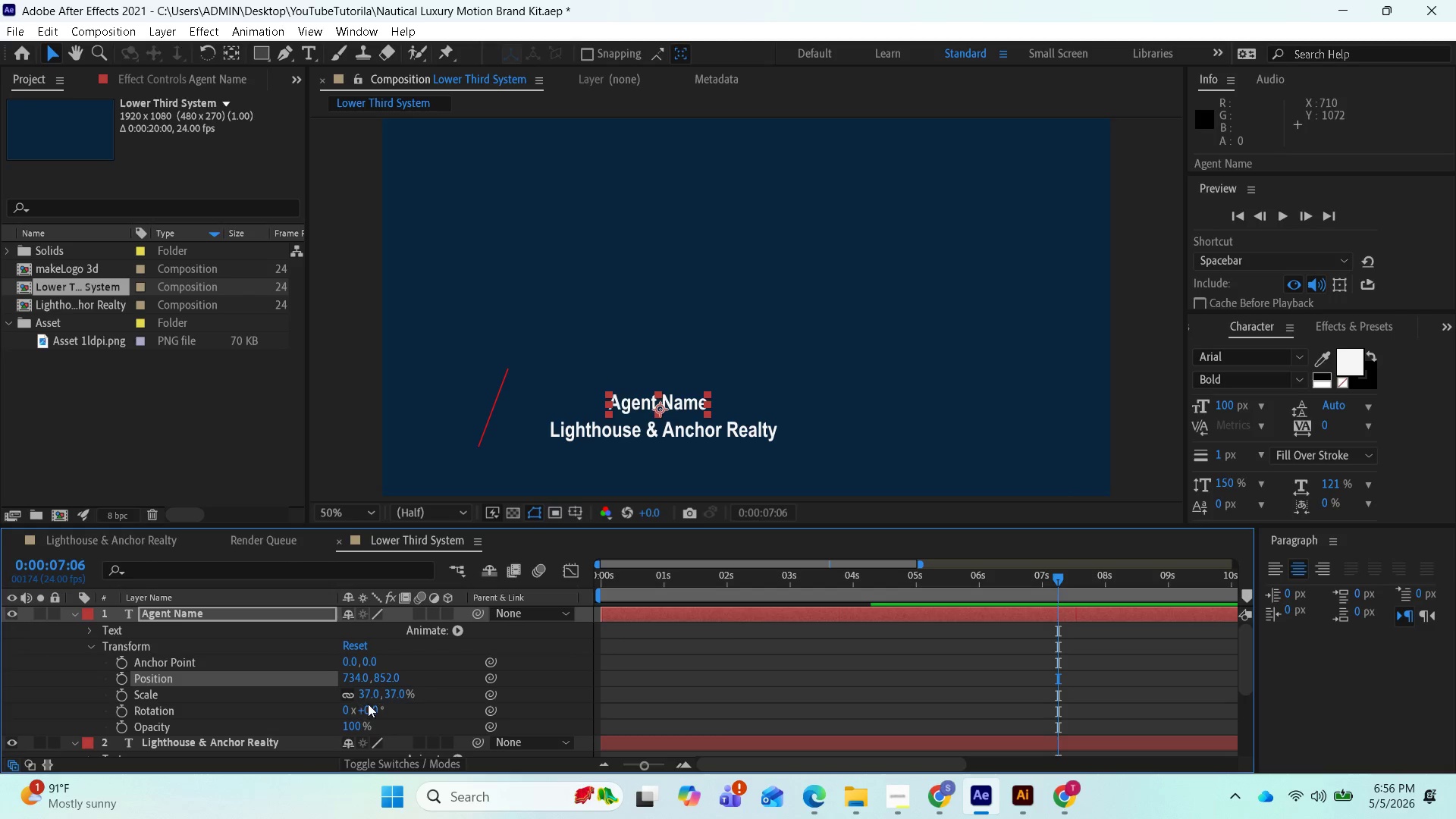 
left_click_drag(start_coordinate=[362, 693], to_coordinate=[394, 702])
 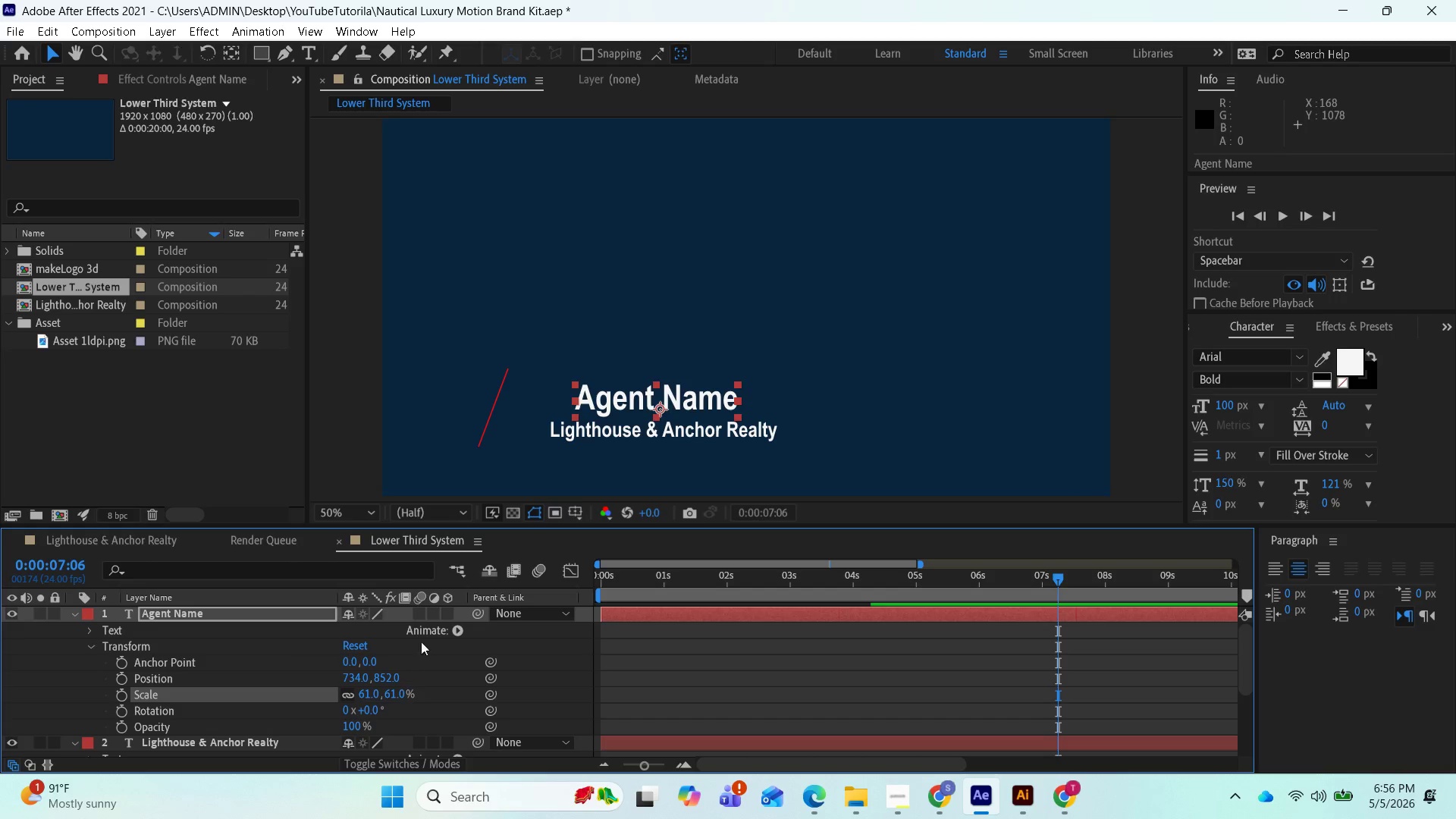 
wait(9.64)
 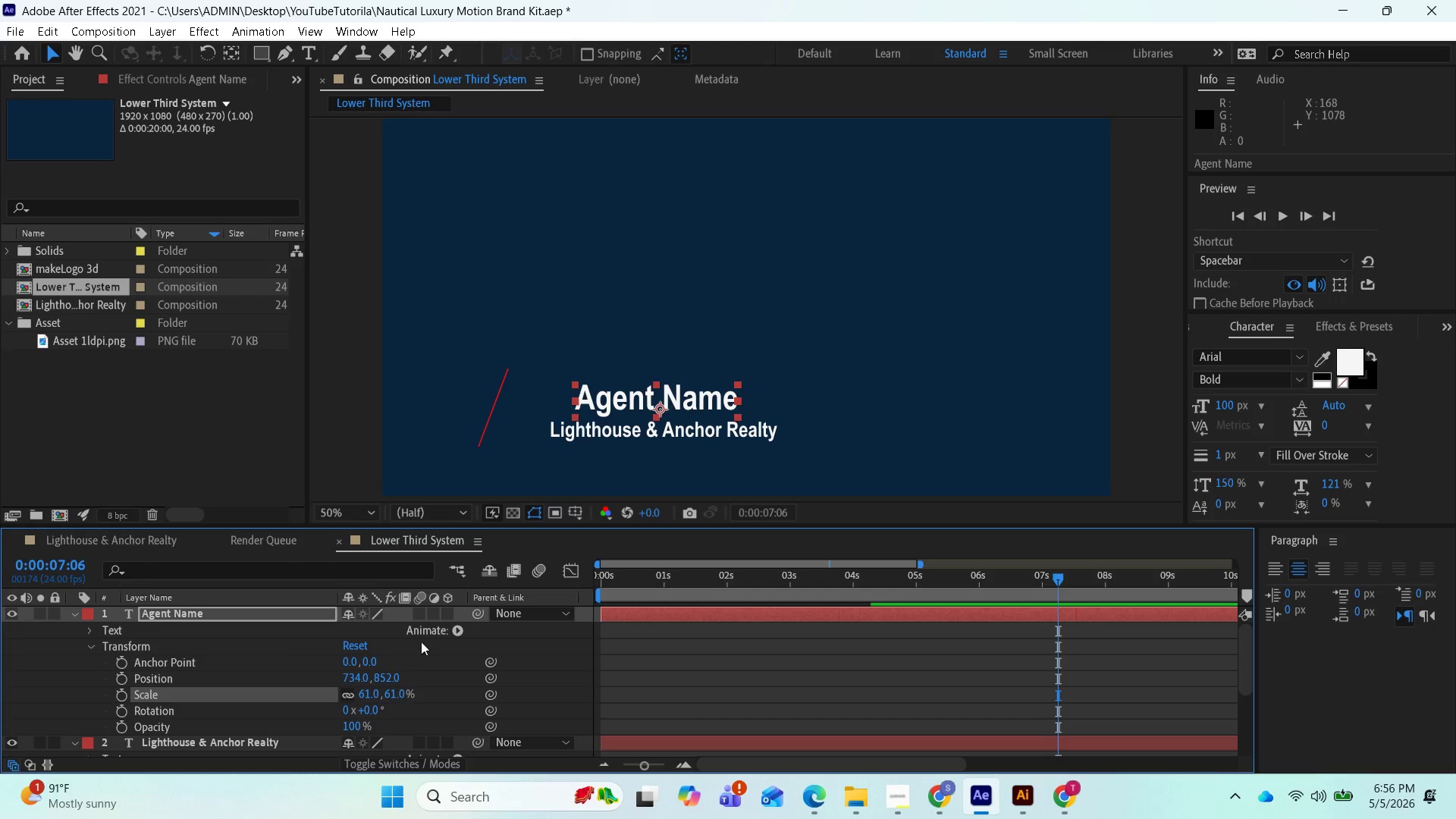 
left_click([91, 645])
 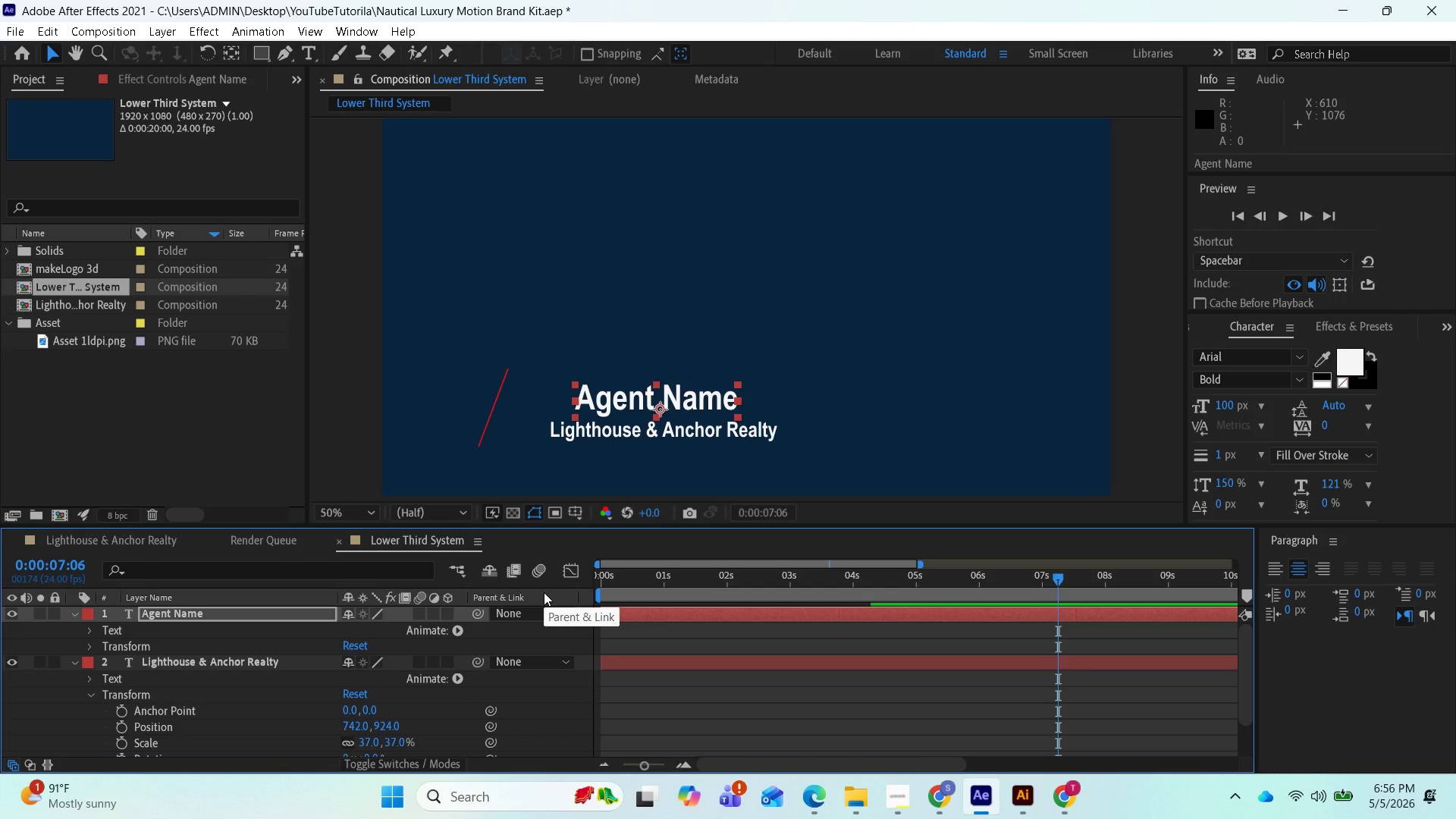 
wait(7.59)
 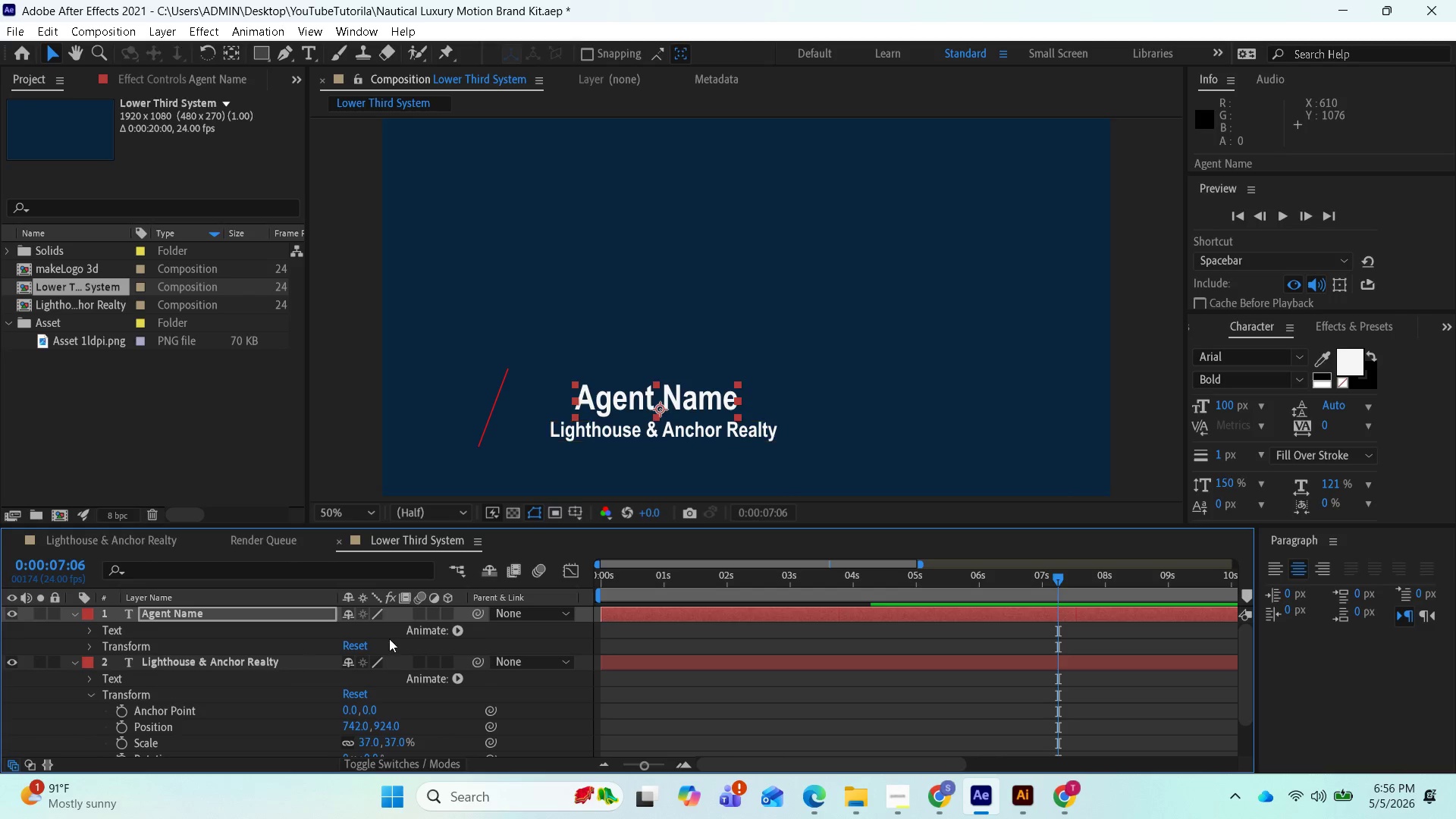 
left_click([189, 657])
 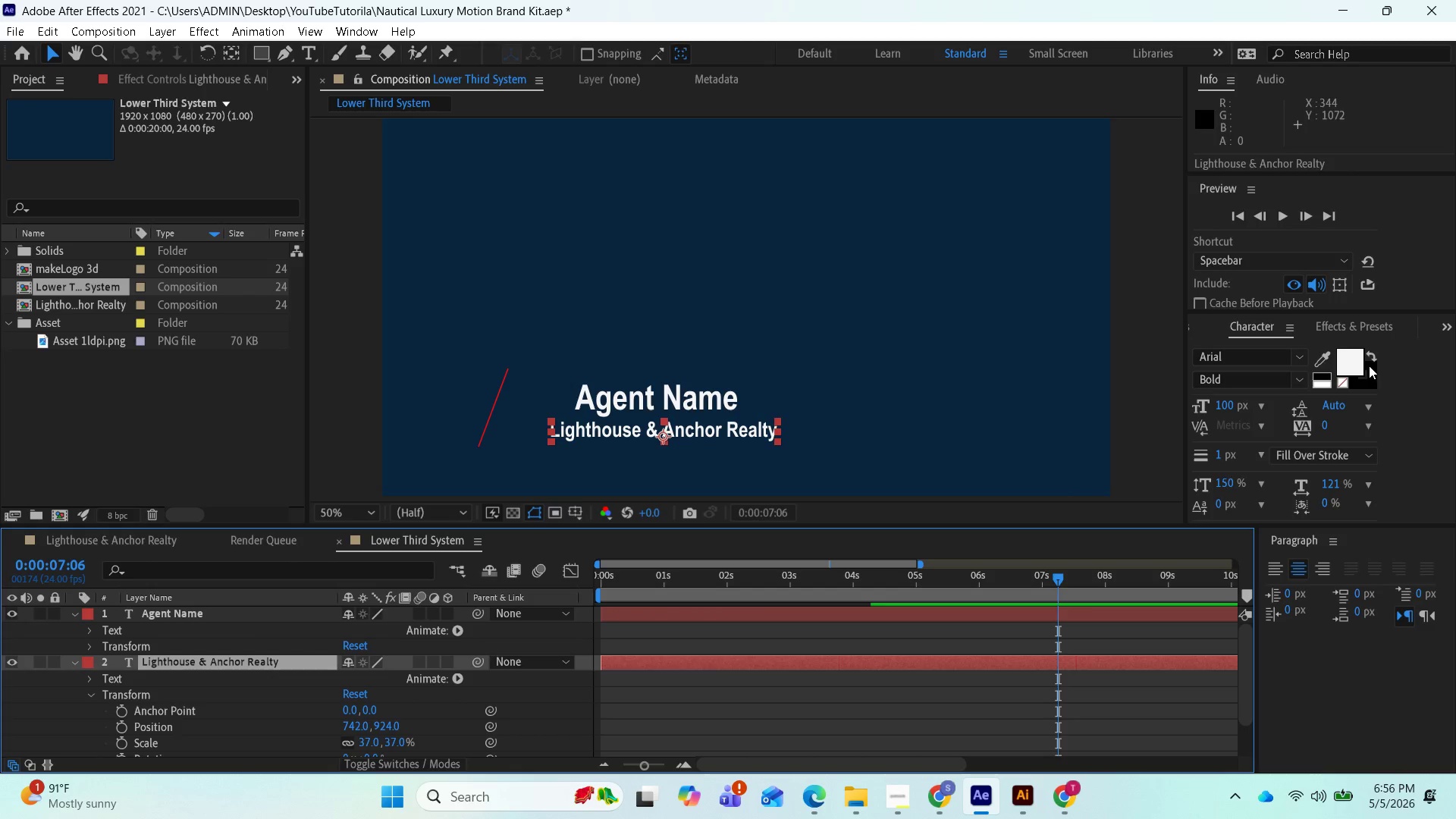 
left_click([1357, 364])
 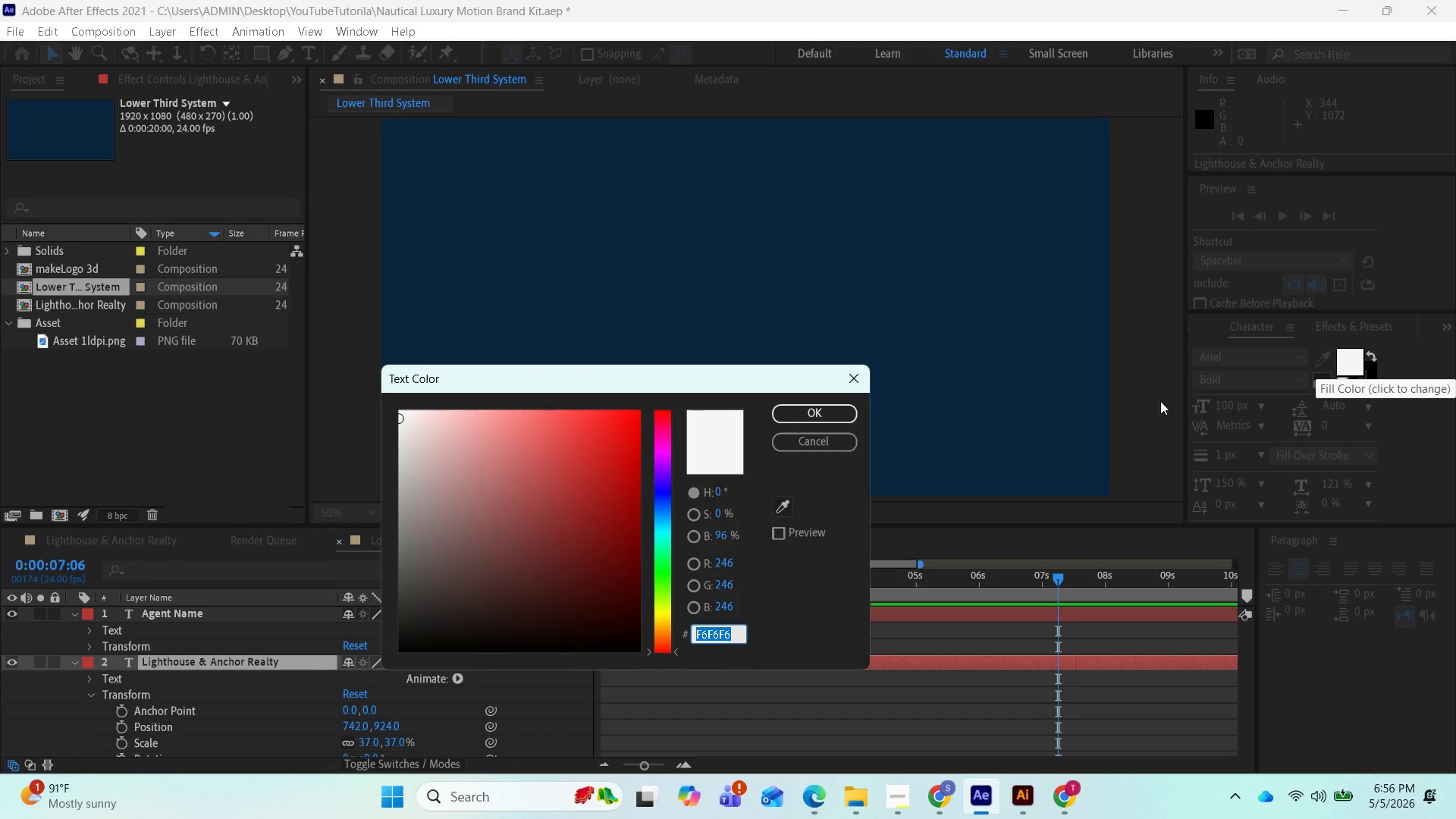 
left_click([857, 367])
 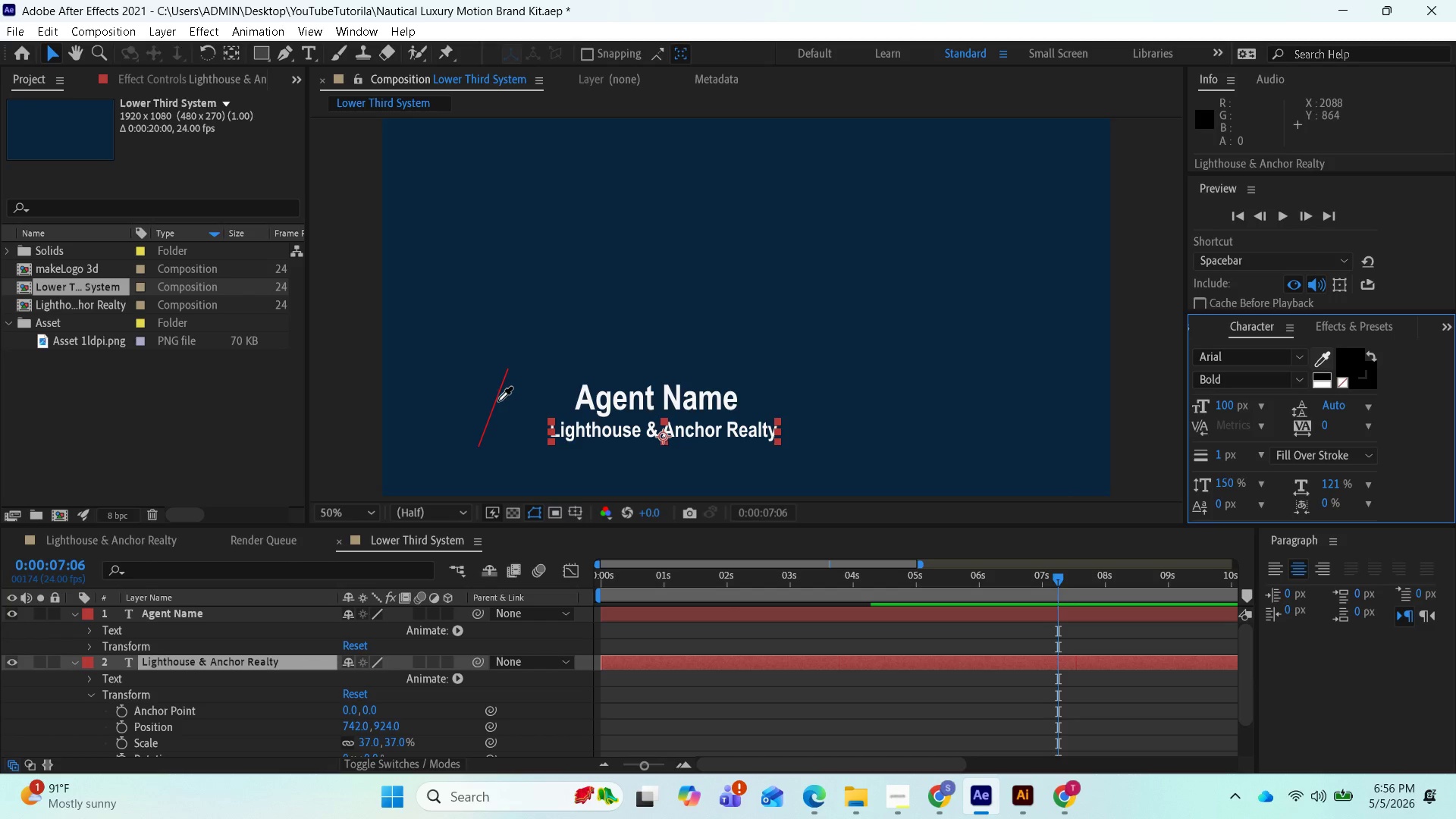 
left_click([494, 402])
 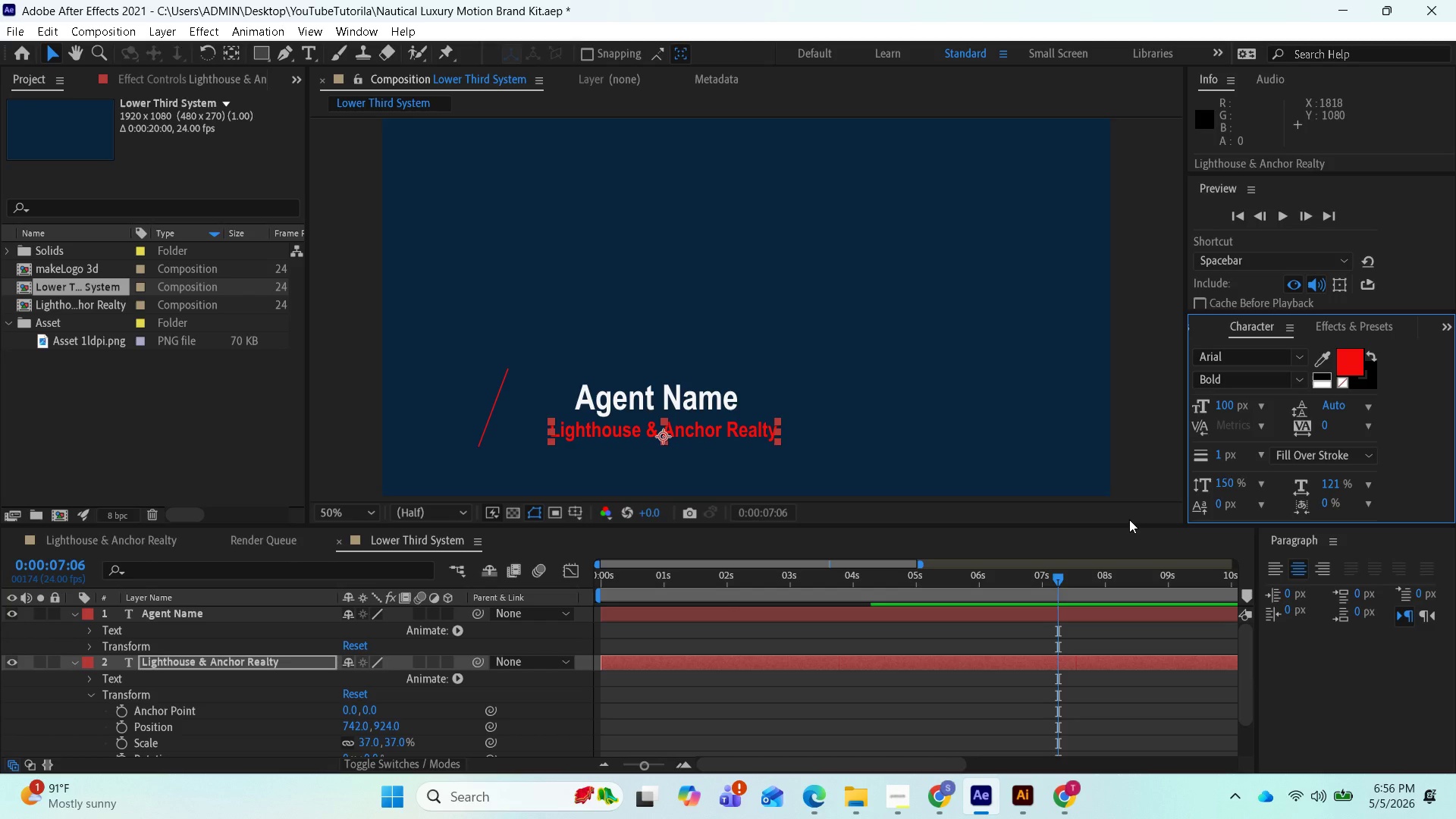 
wait(15.95)
 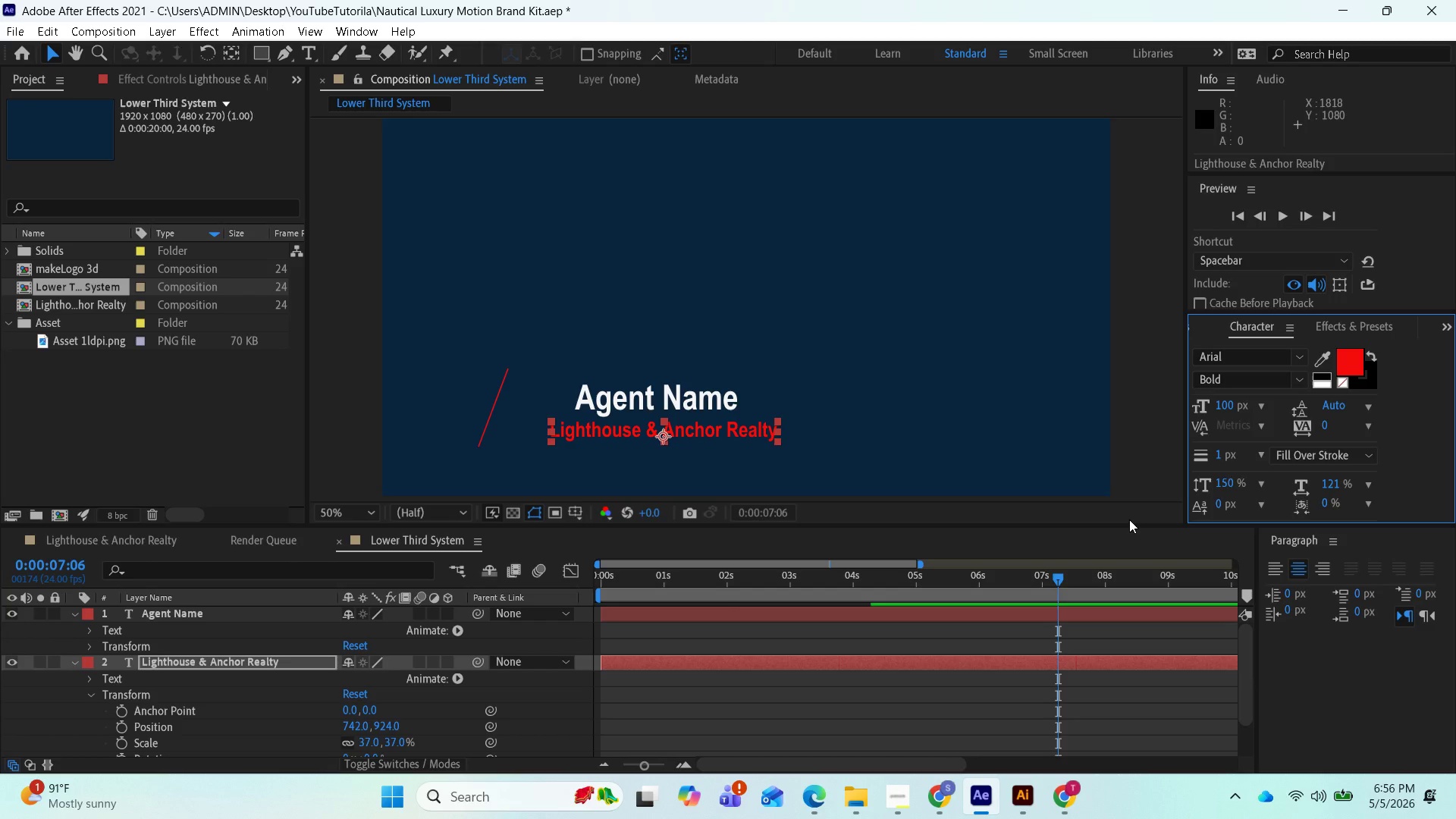 
left_click([364, 32])
 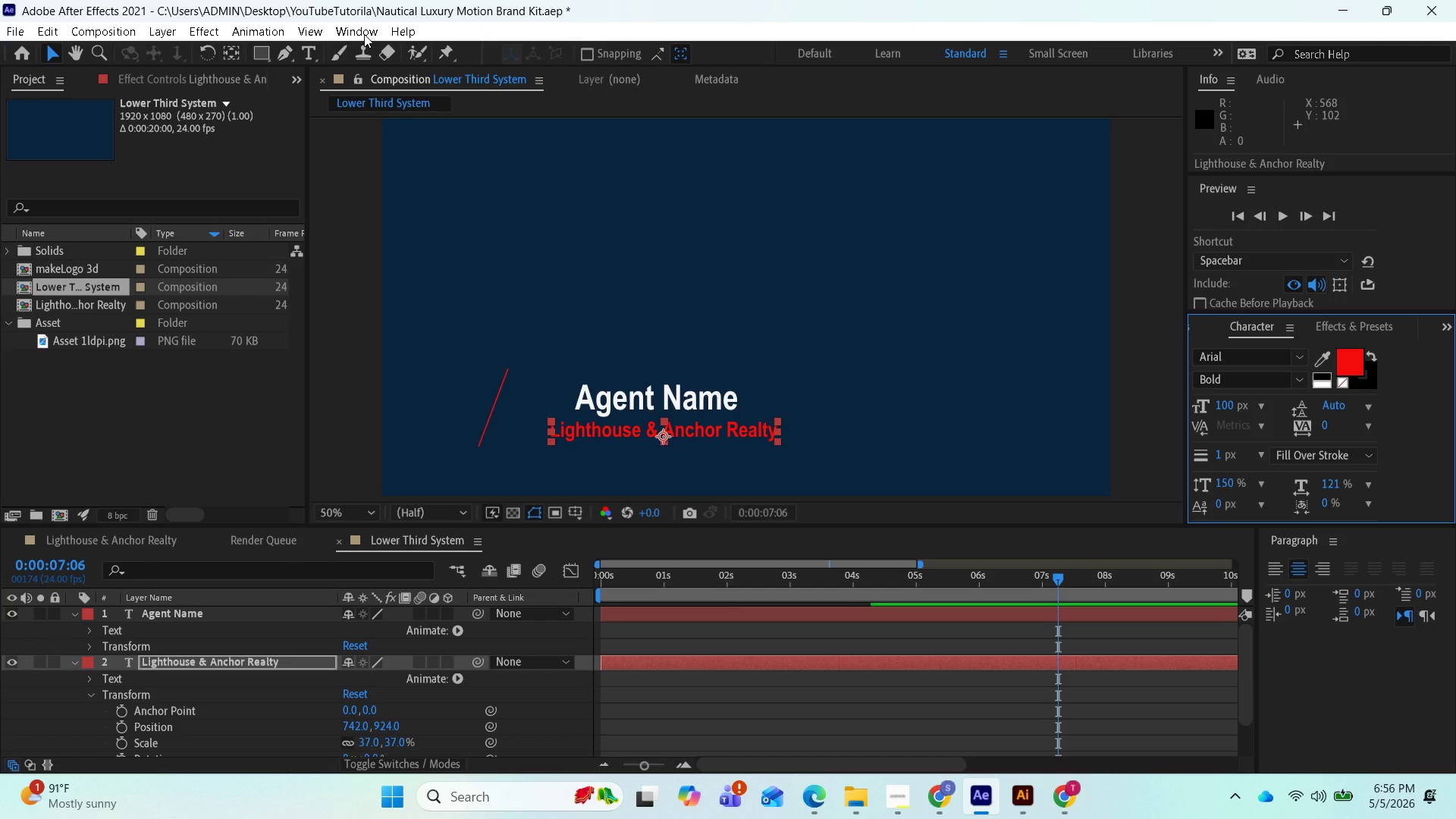 
left_click([364, 34])
 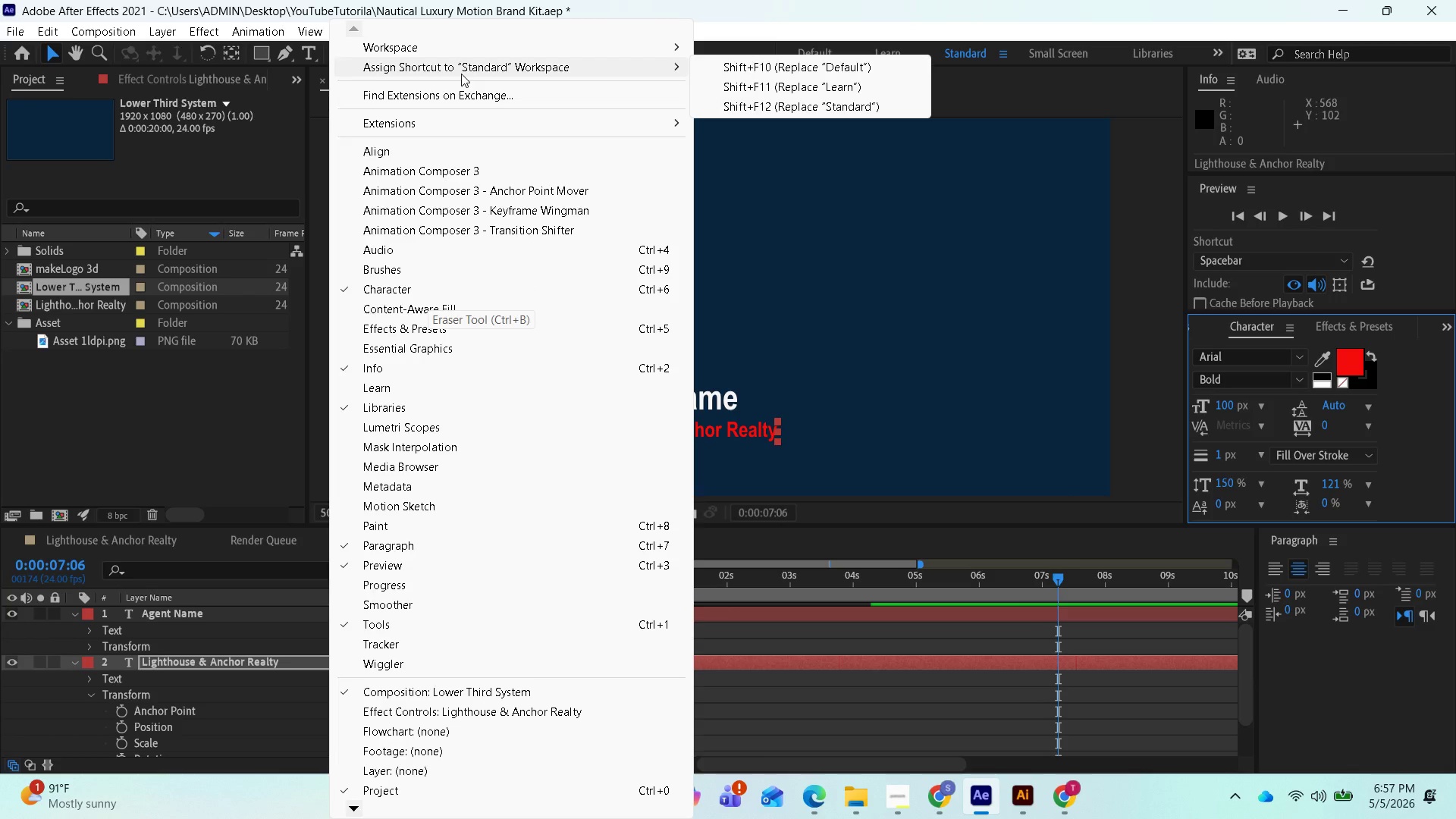 
wait(11.14)
 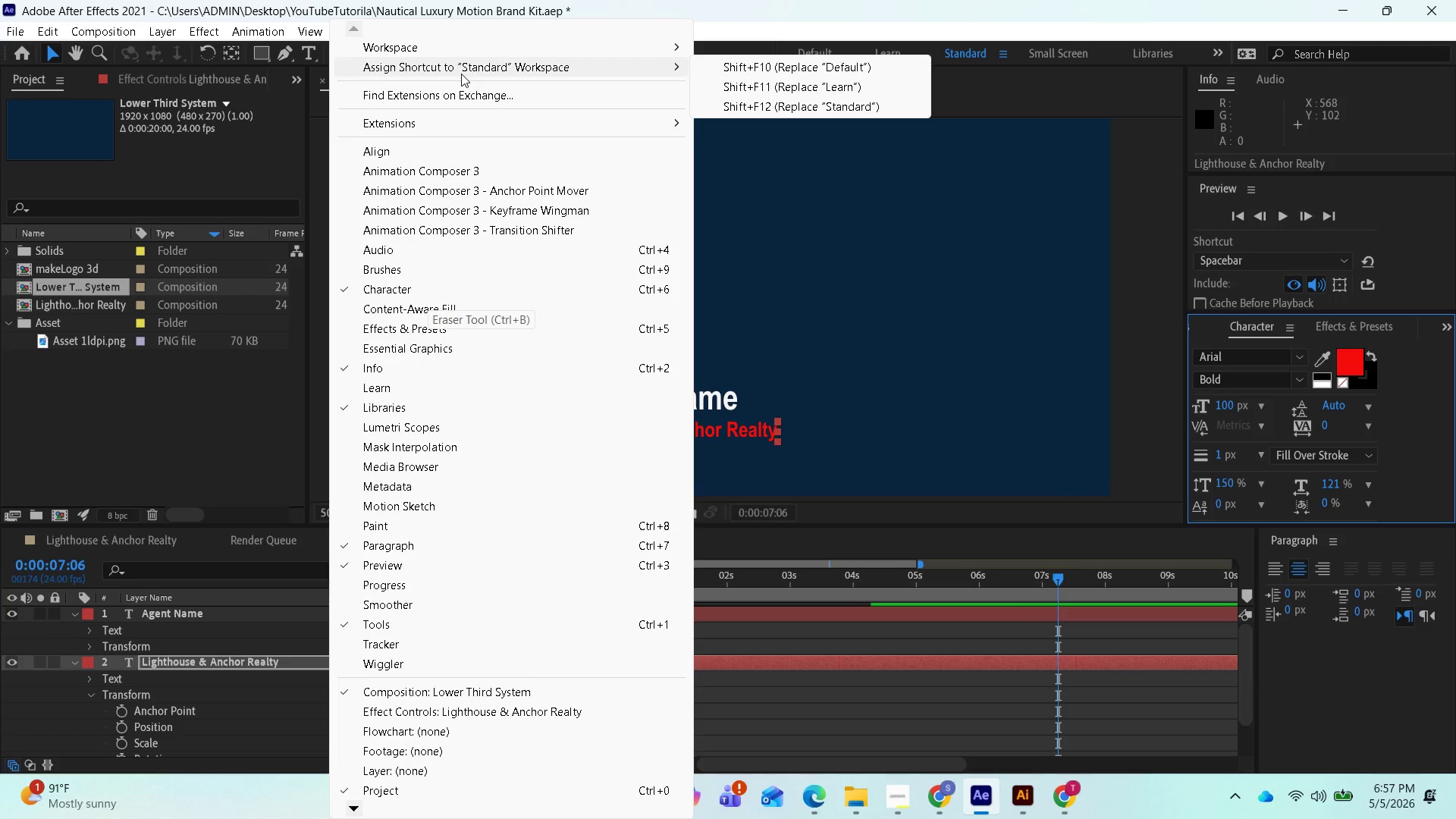 
left_click([380, 150])
 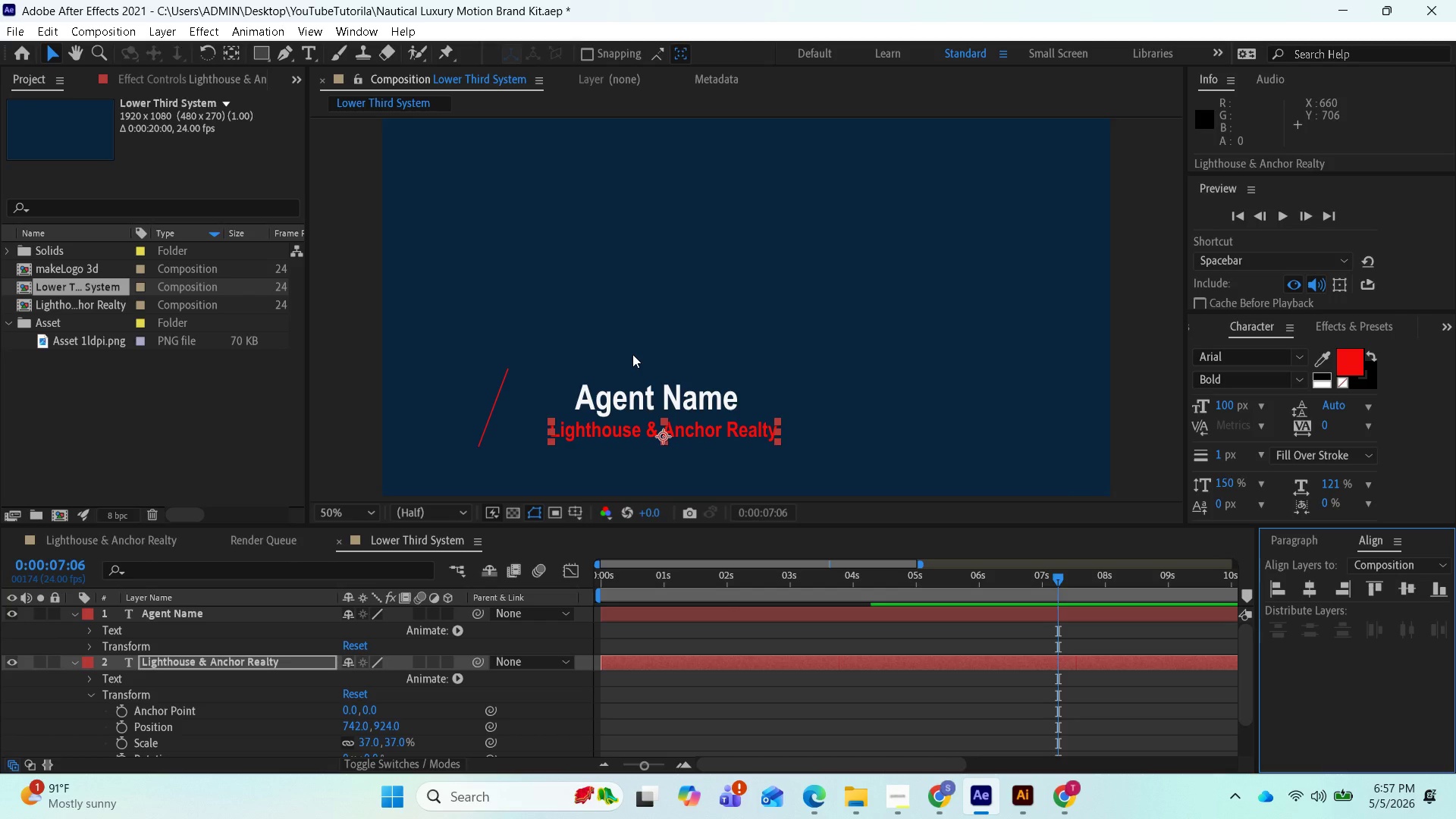 
wait(13.16)
 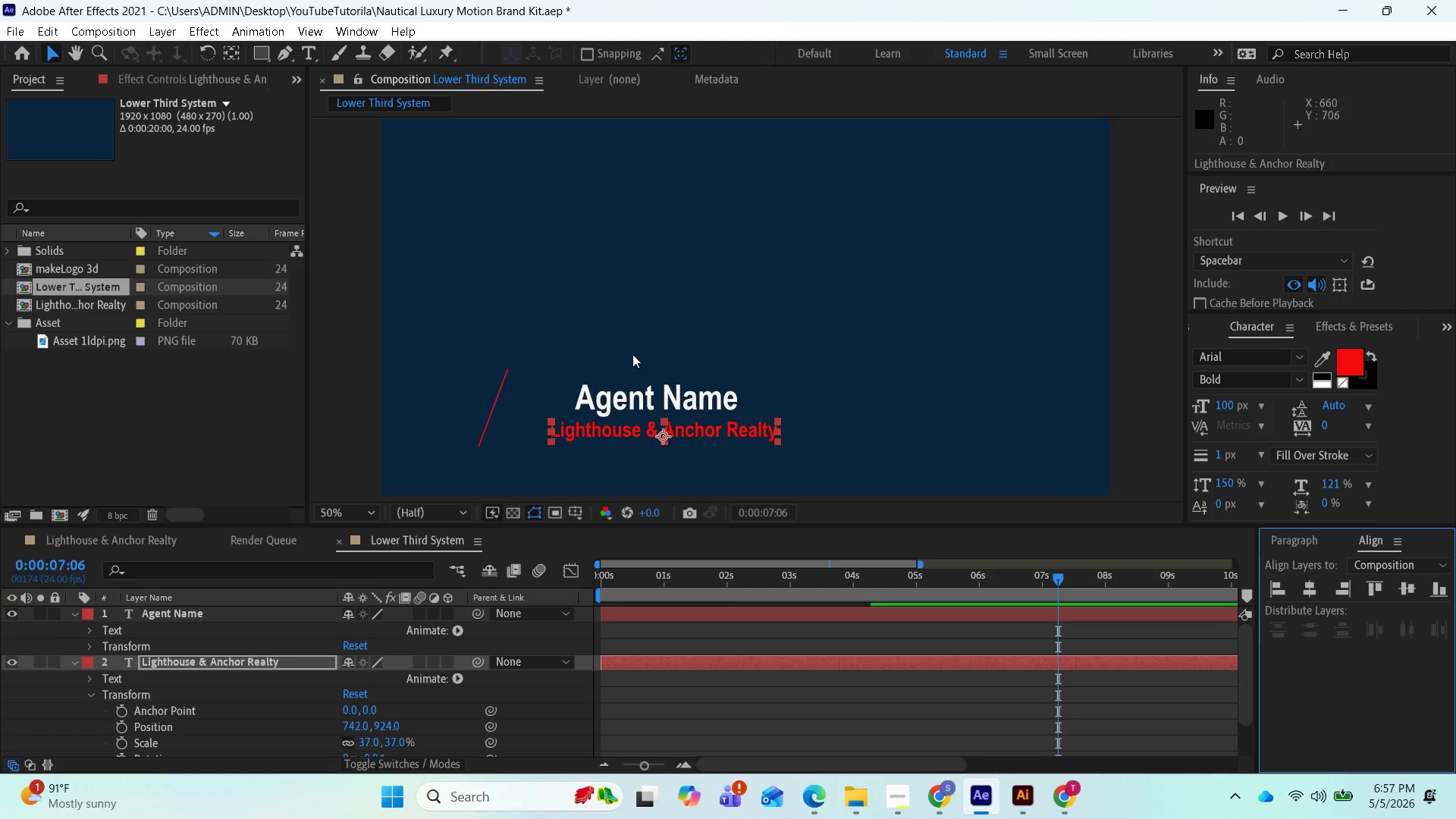 
left_click_drag(start_coordinate=[688, 406], to_coordinate=[637, 394])
 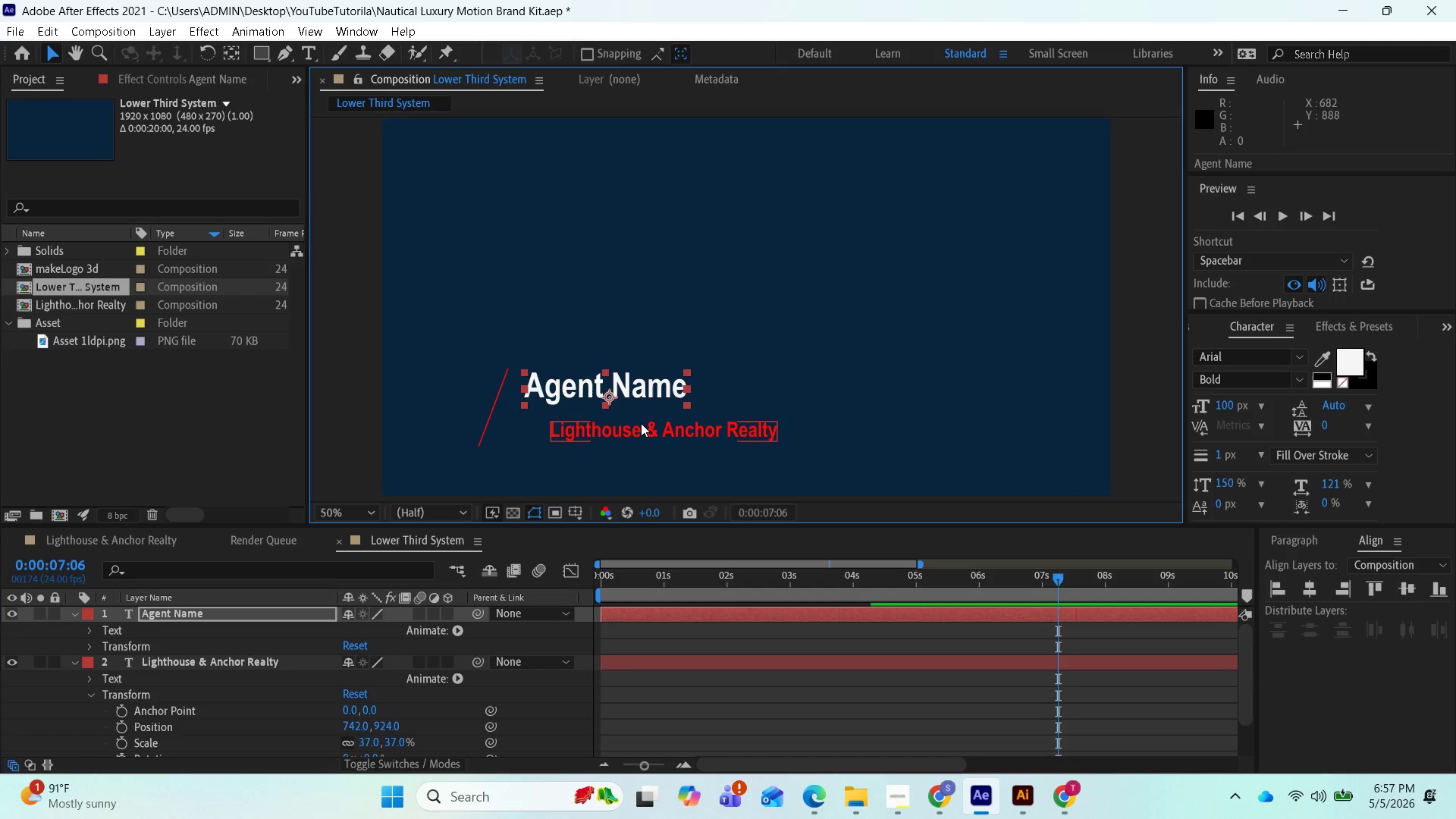 
left_click_drag(start_coordinate=[640, 427], to_coordinate=[613, 416])
 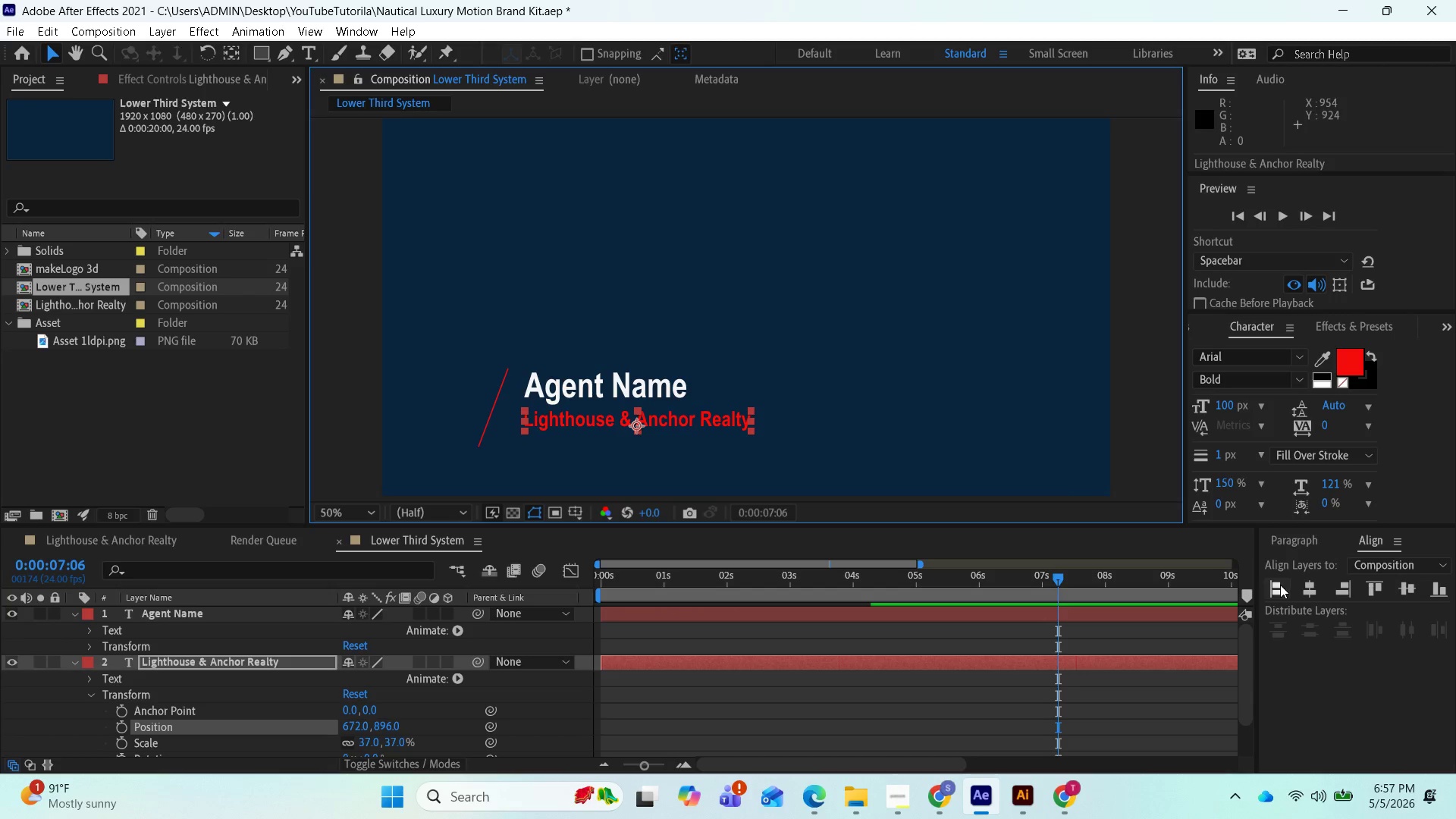 
left_click([1280, 585])
 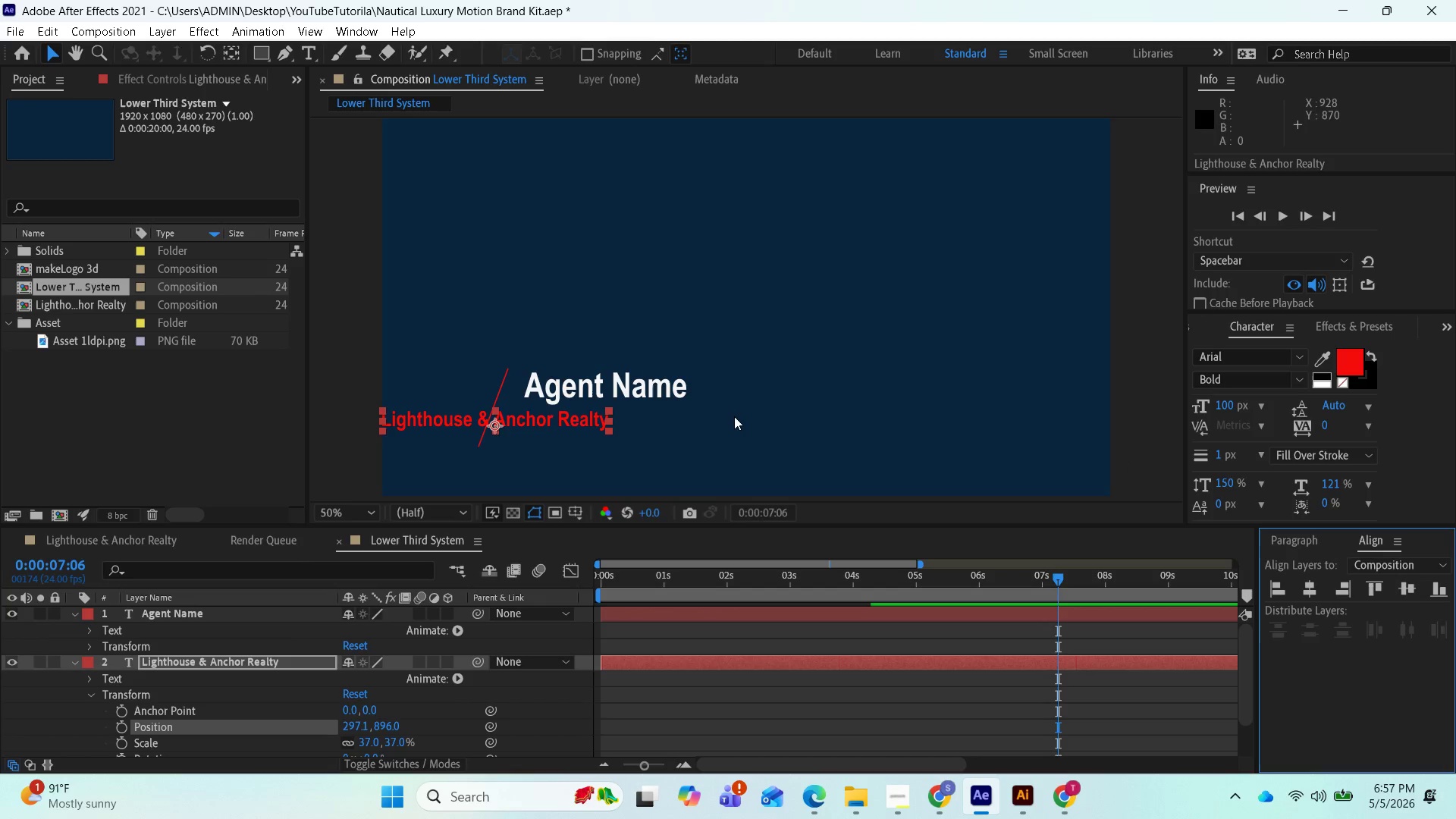 
wait(7.94)
 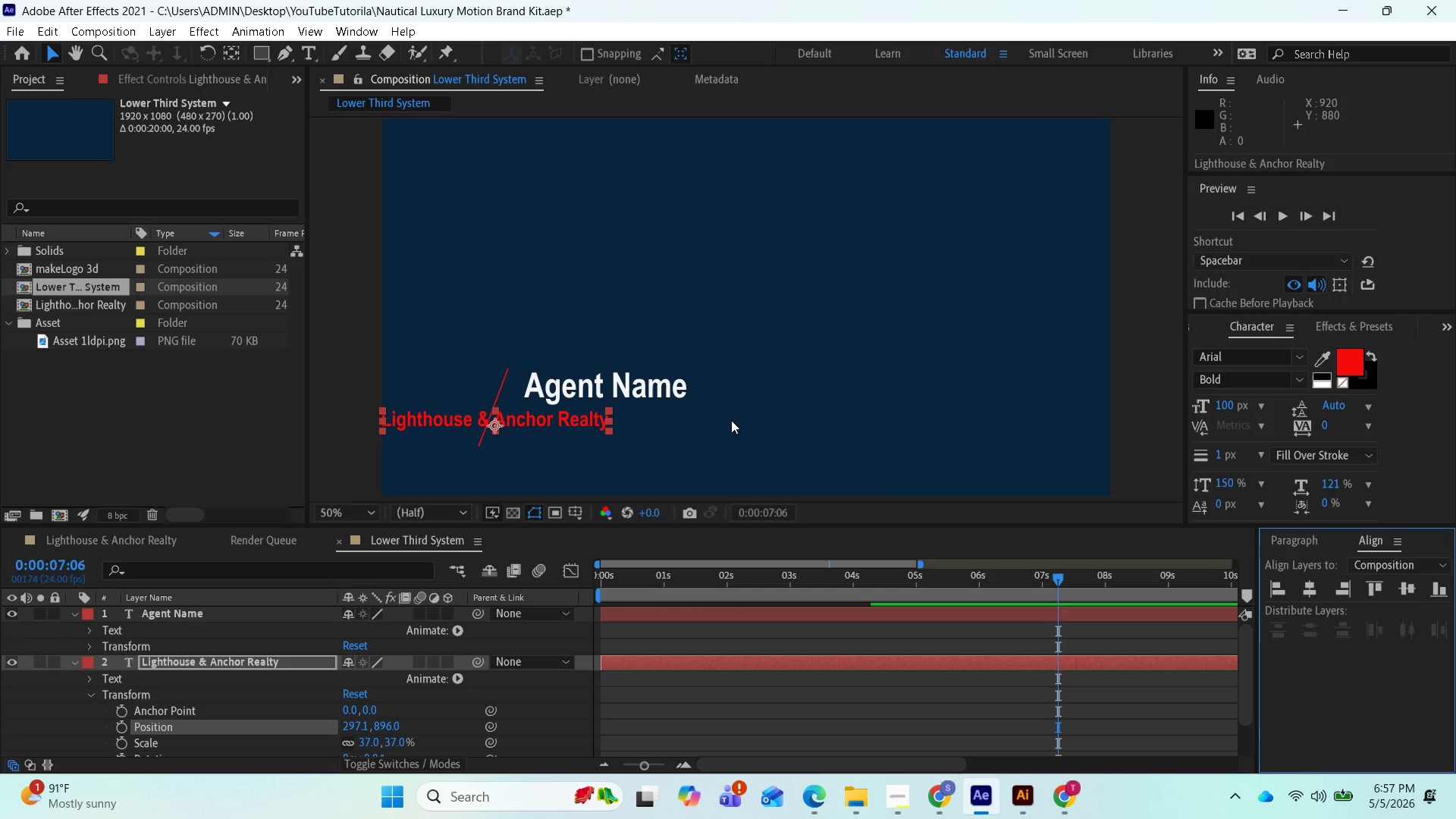 
left_click([636, 381])
 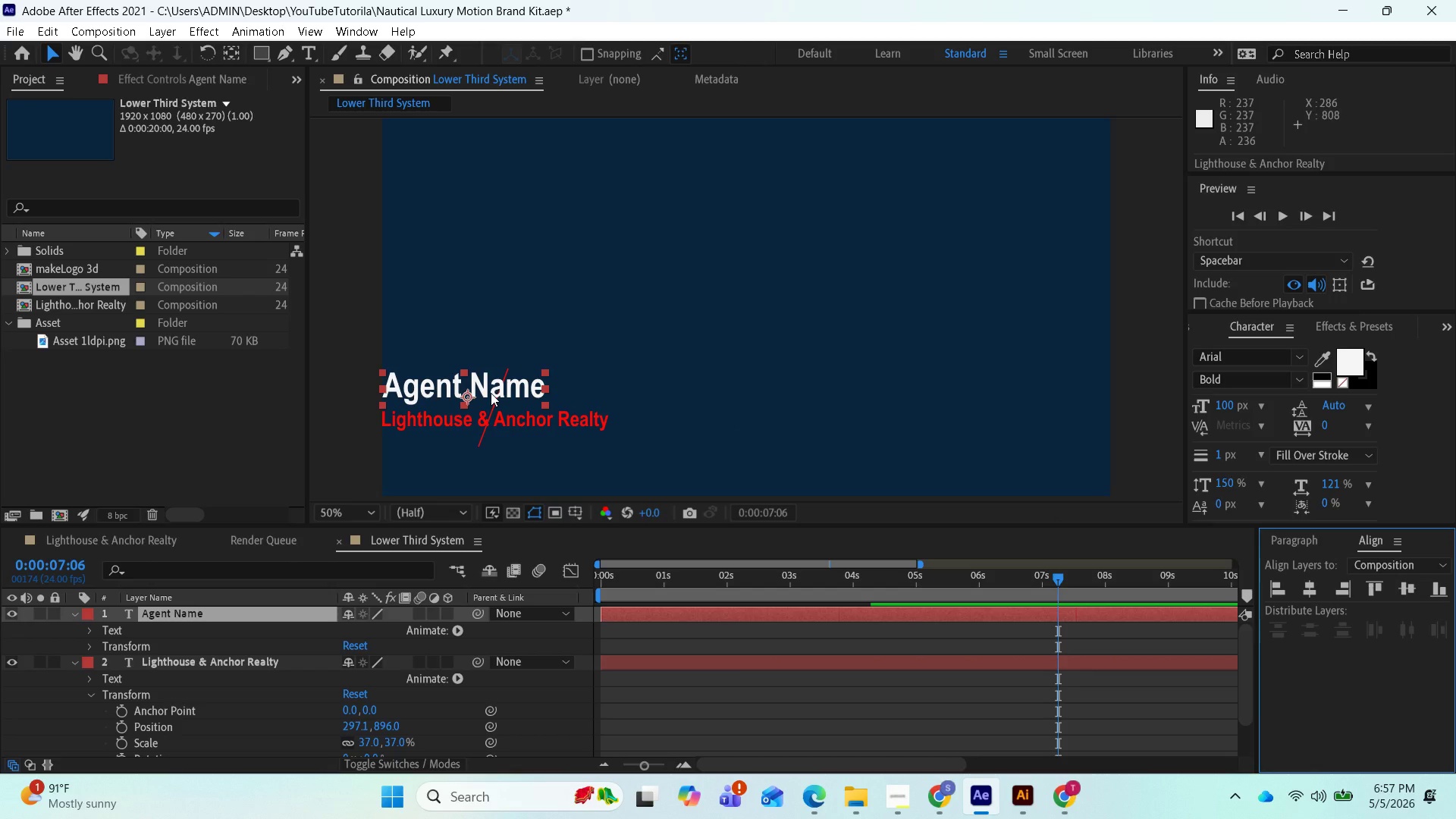 
wait(6.47)
 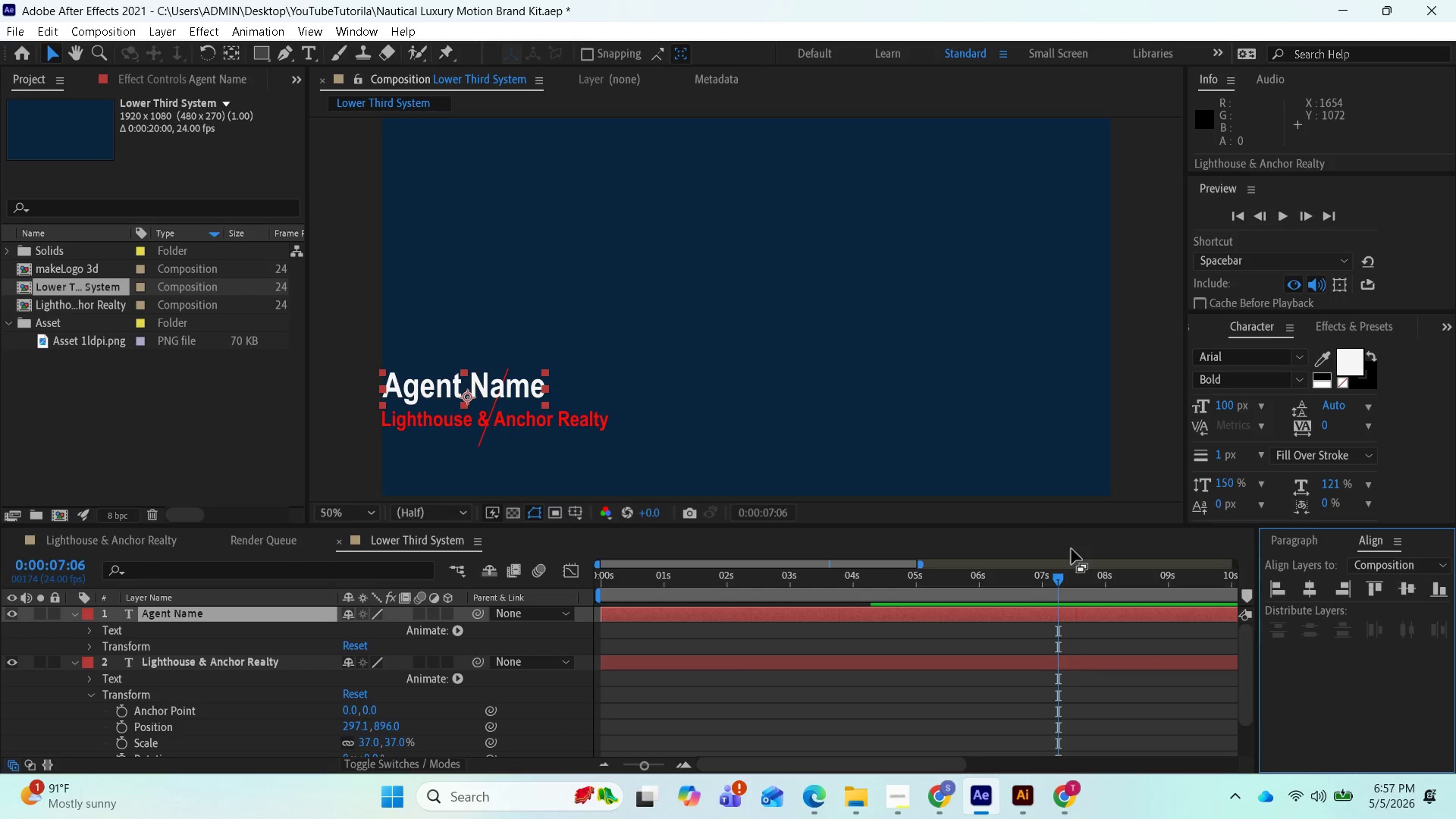 
hold_key(key=ShiftLeft, duration=1.14)
 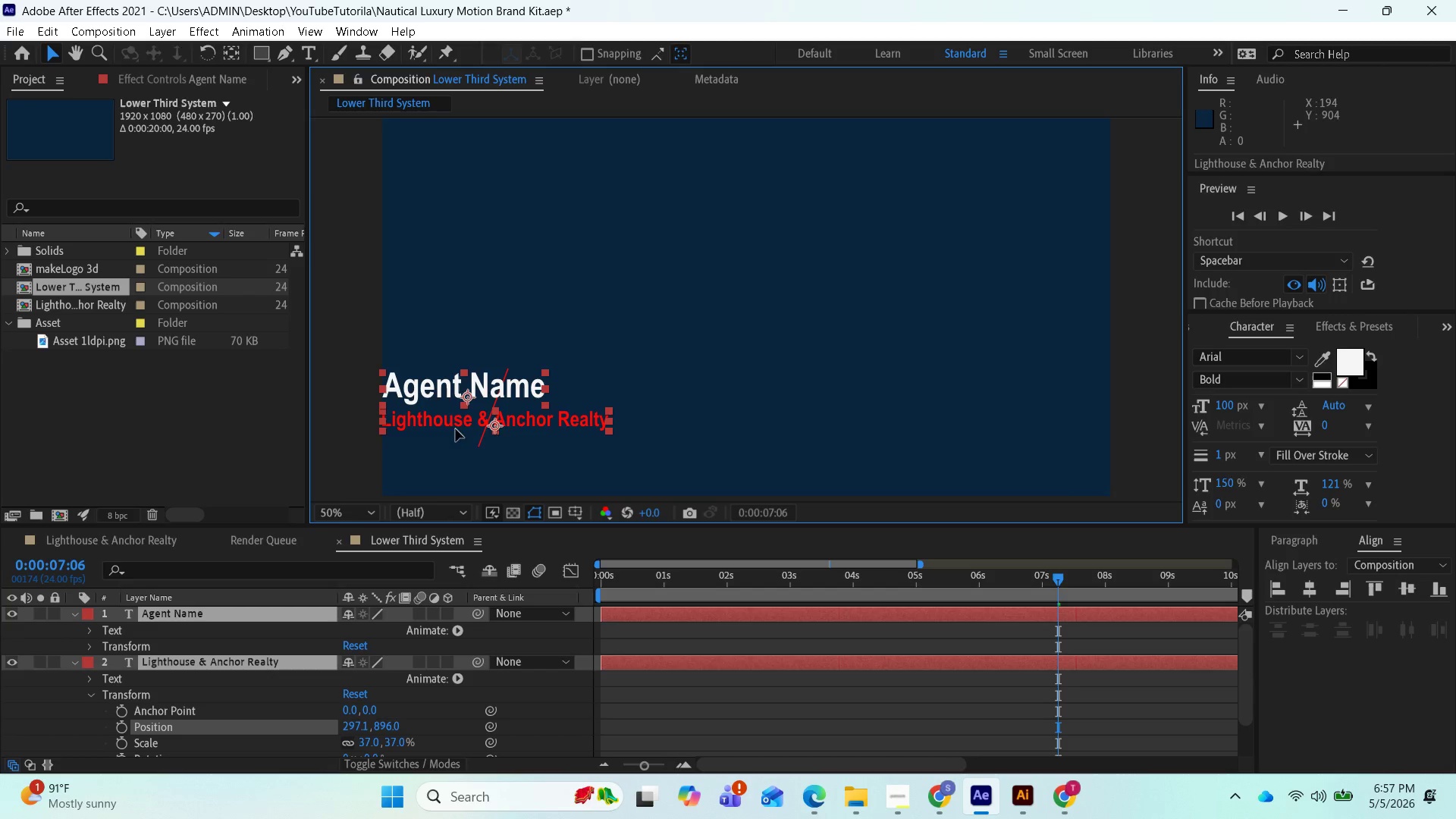 
left_click([456, 429])
 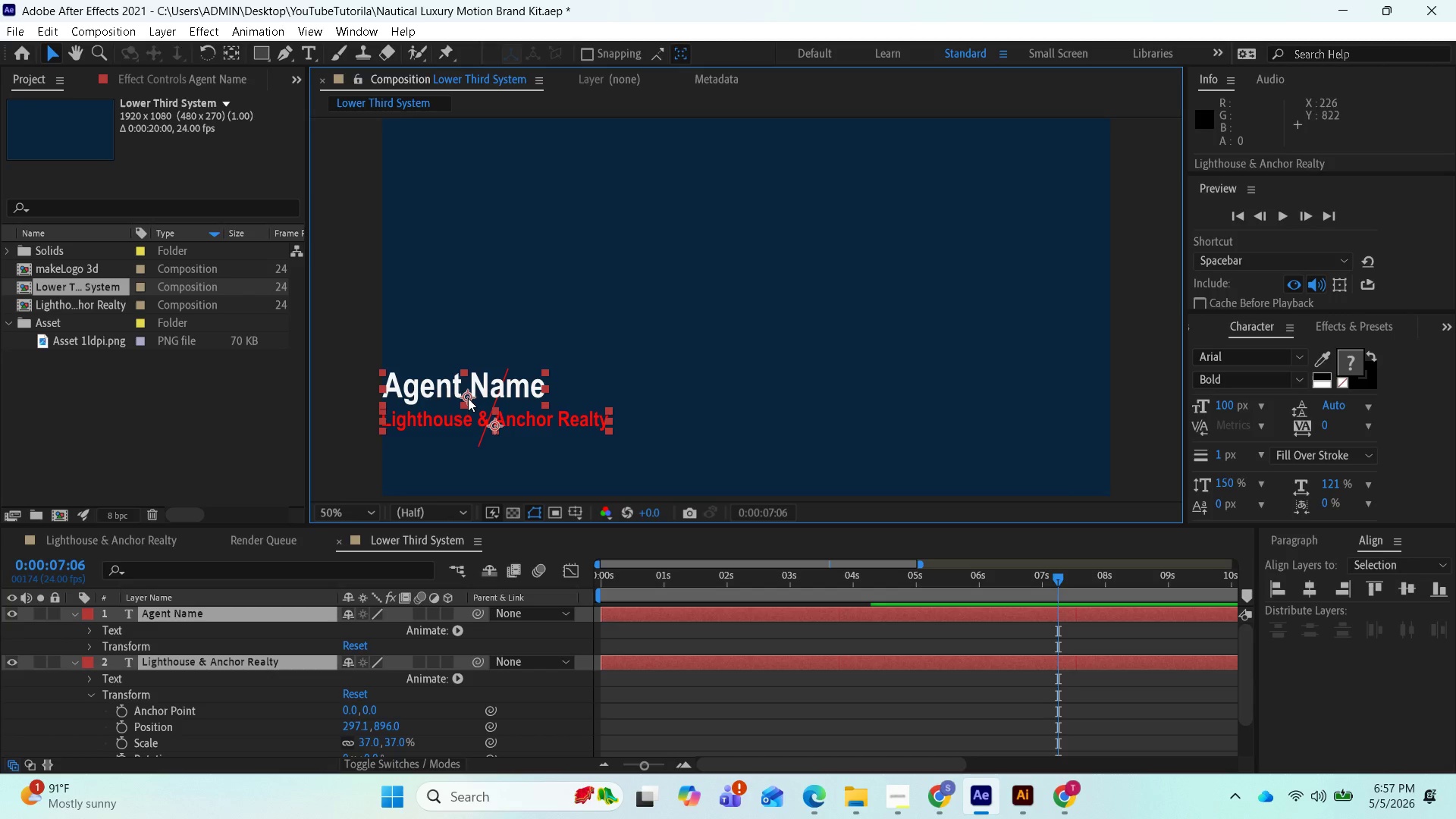 
left_click_drag(start_coordinate=[468, 398], to_coordinate=[594, 406])
 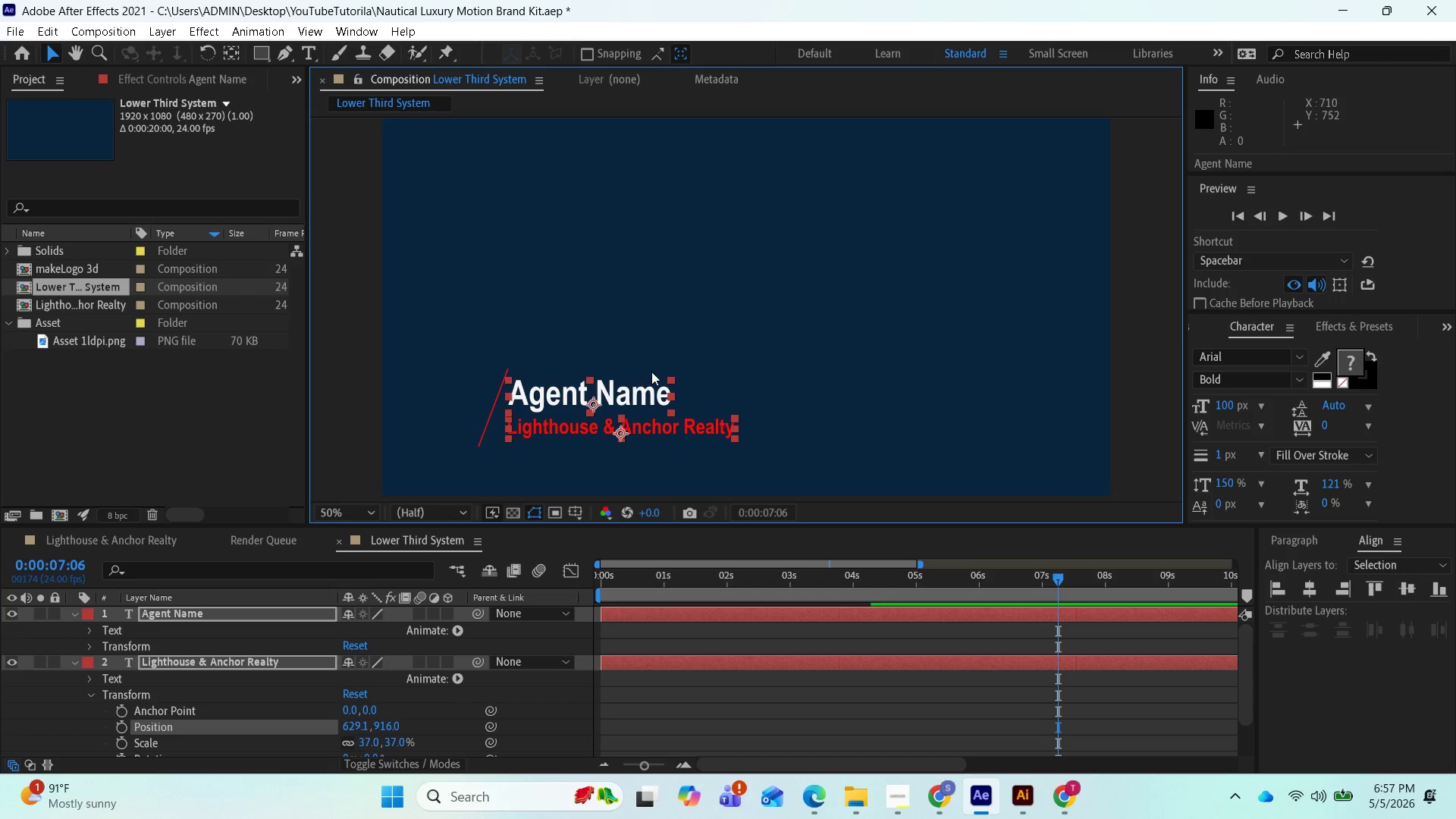 
wait(7.23)
 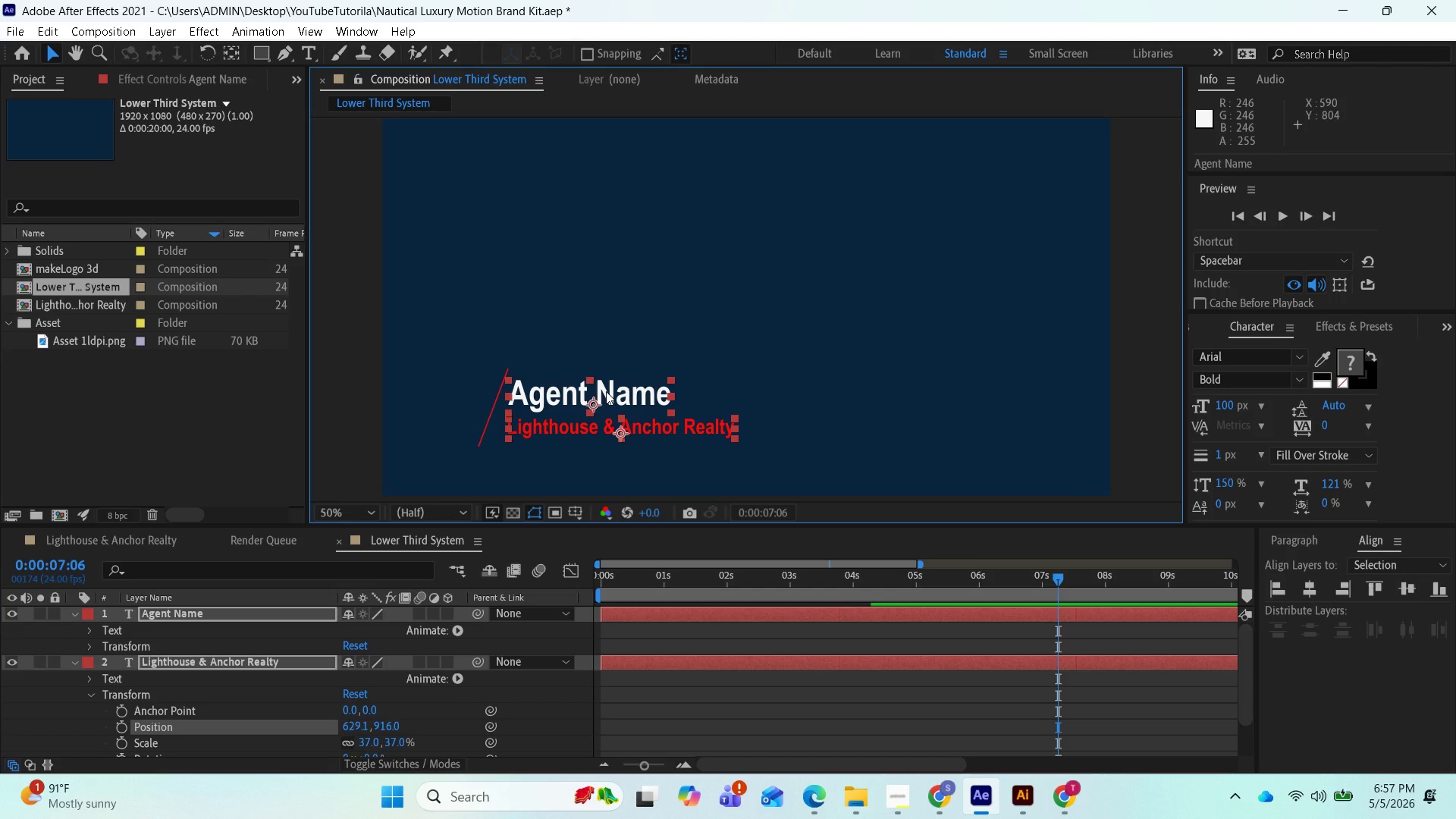 
left_click_drag(start_coordinate=[591, 405], to_coordinate=[595, 402])
 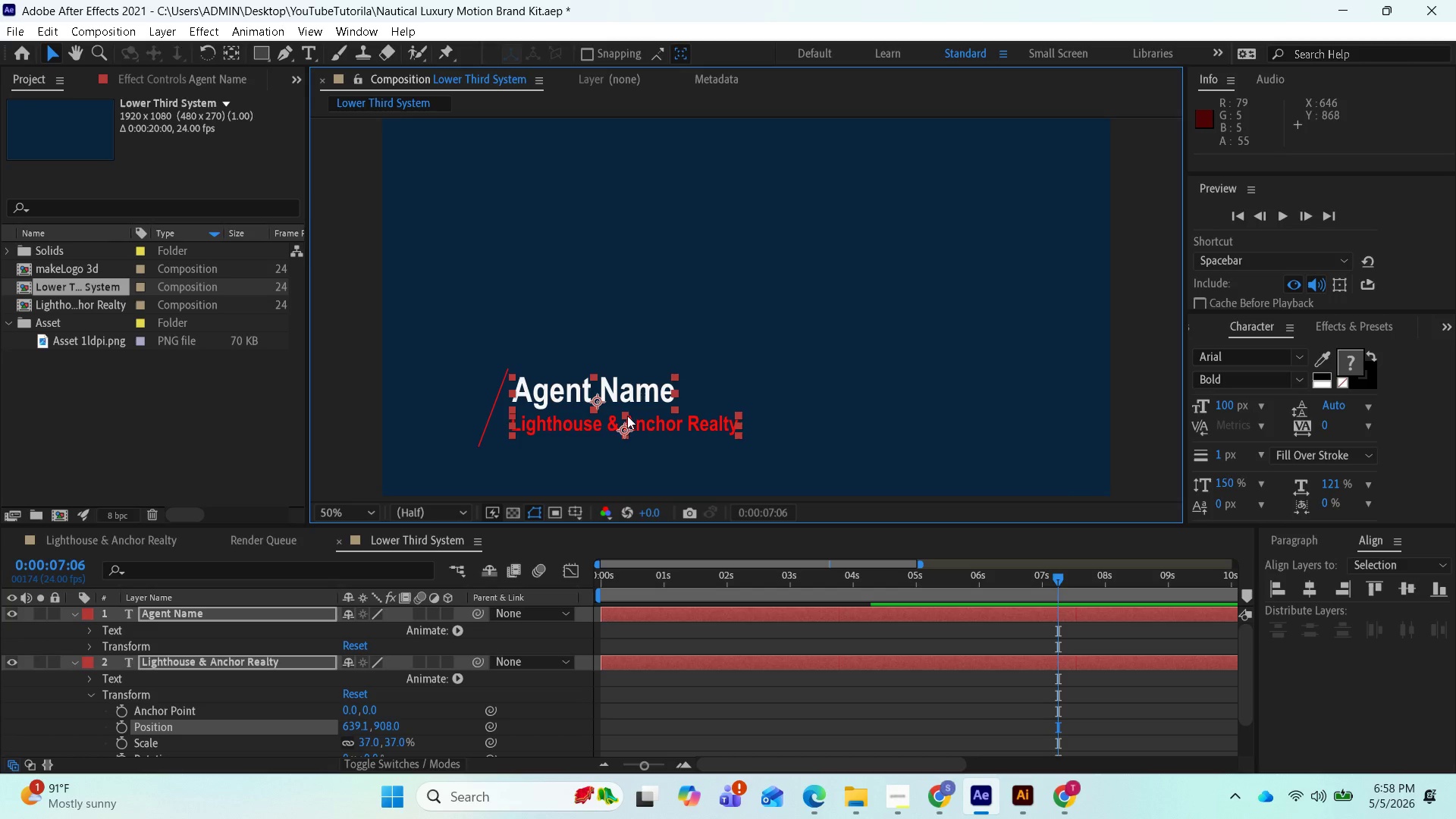 
wait(37.42)
 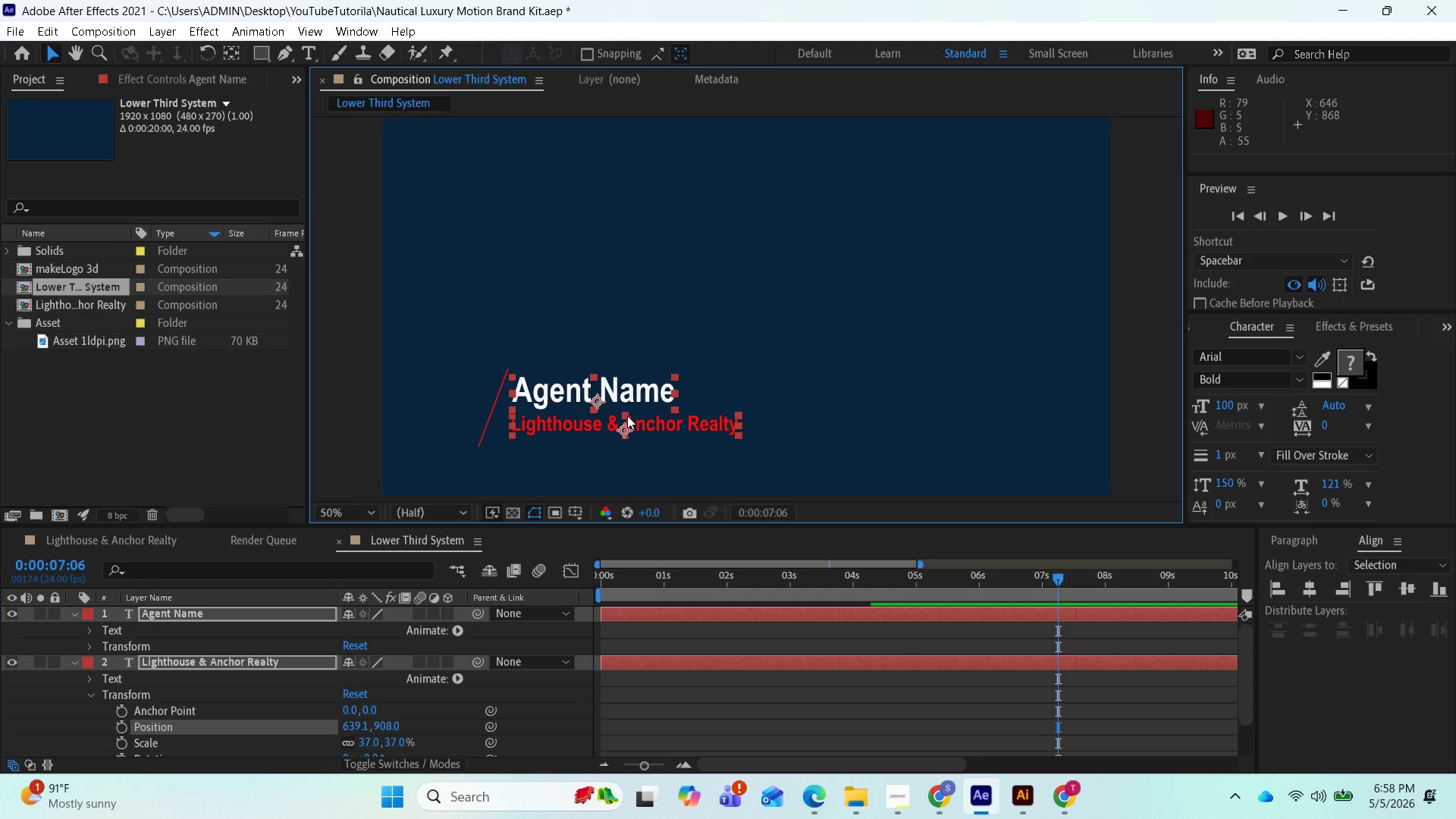 
left_click_drag(start_coordinate=[598, 400], to_coordinate=[595, 408])
 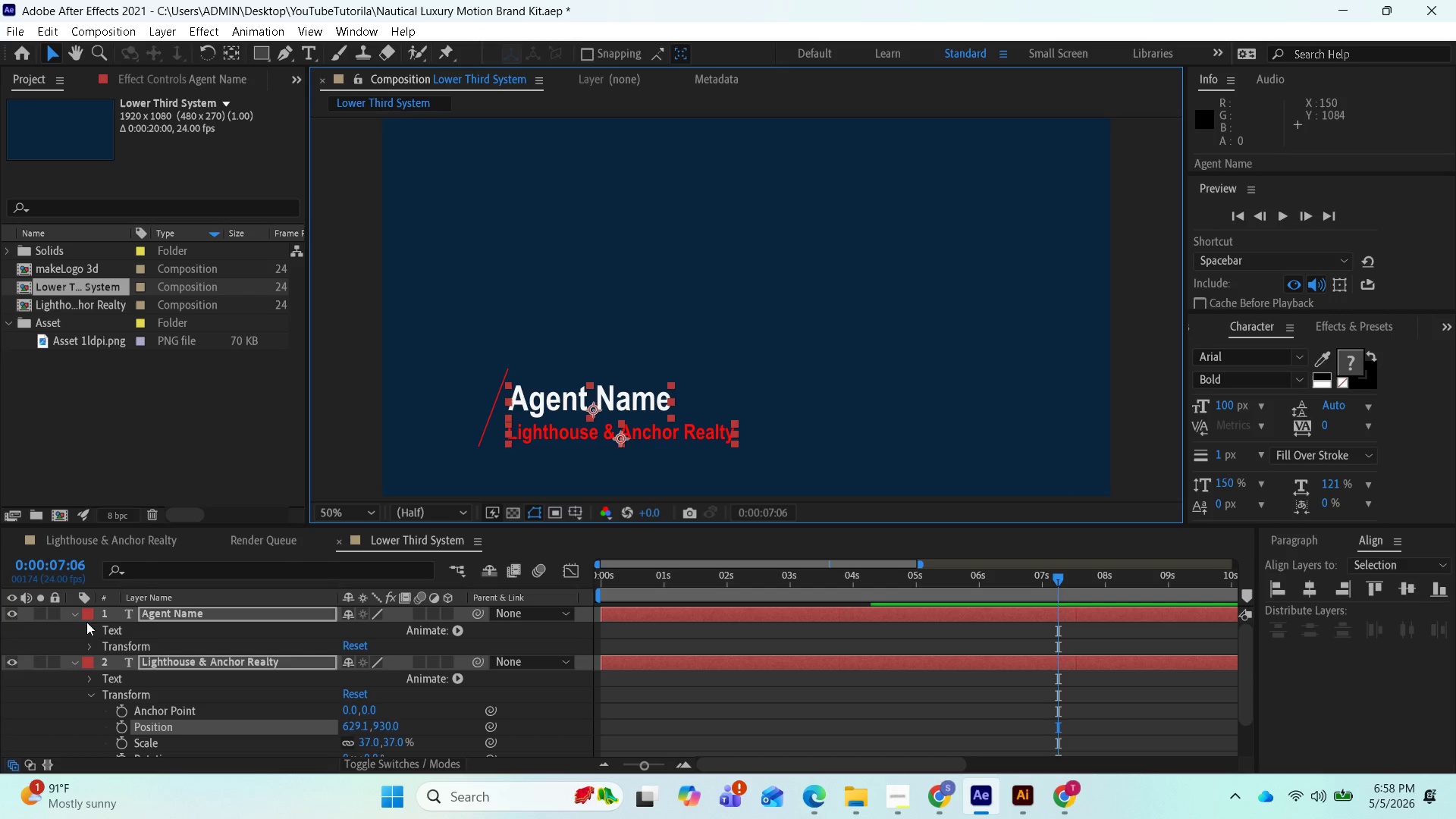 
left_click([119, 610])
 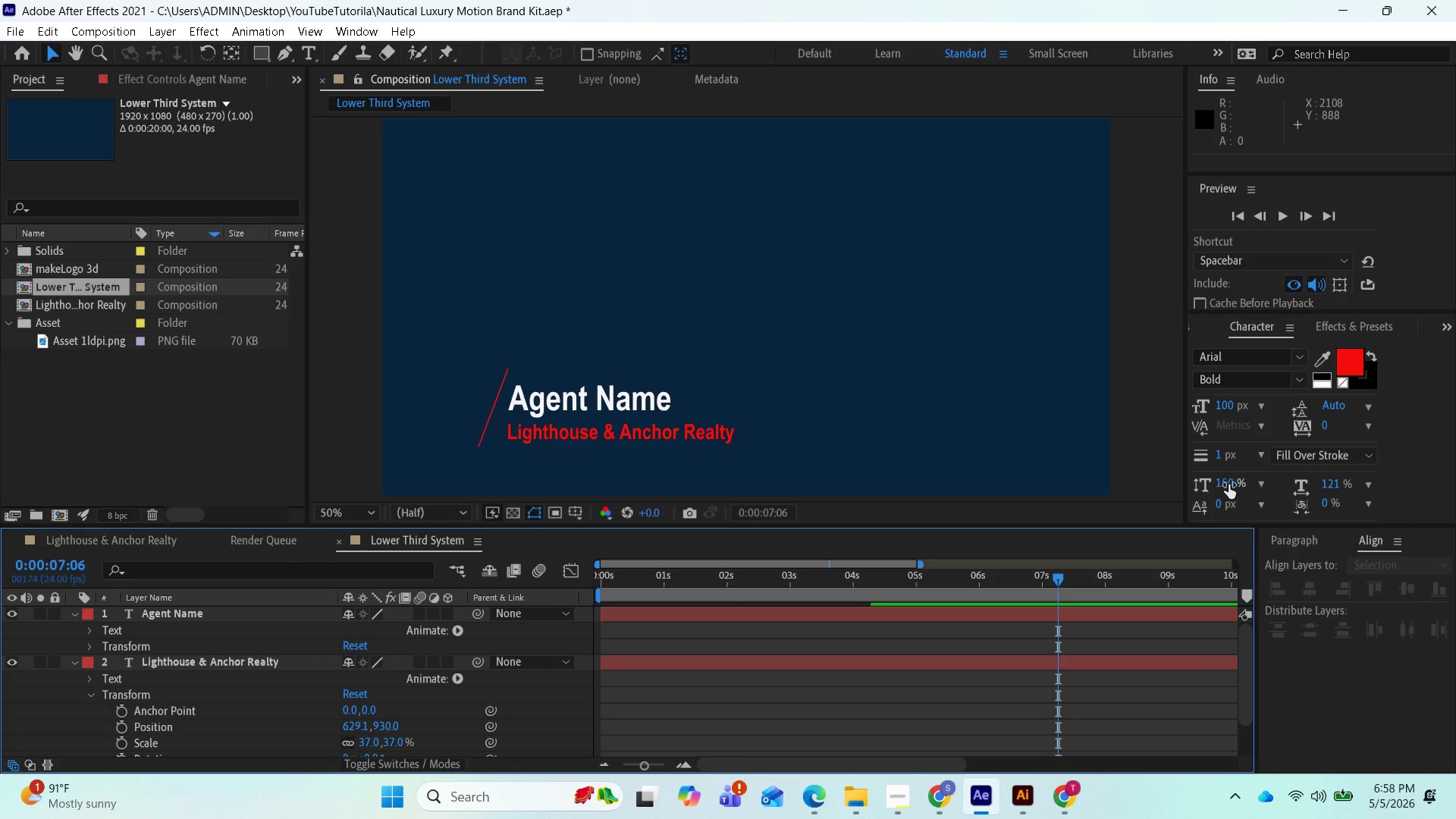 
wait(5.14)
 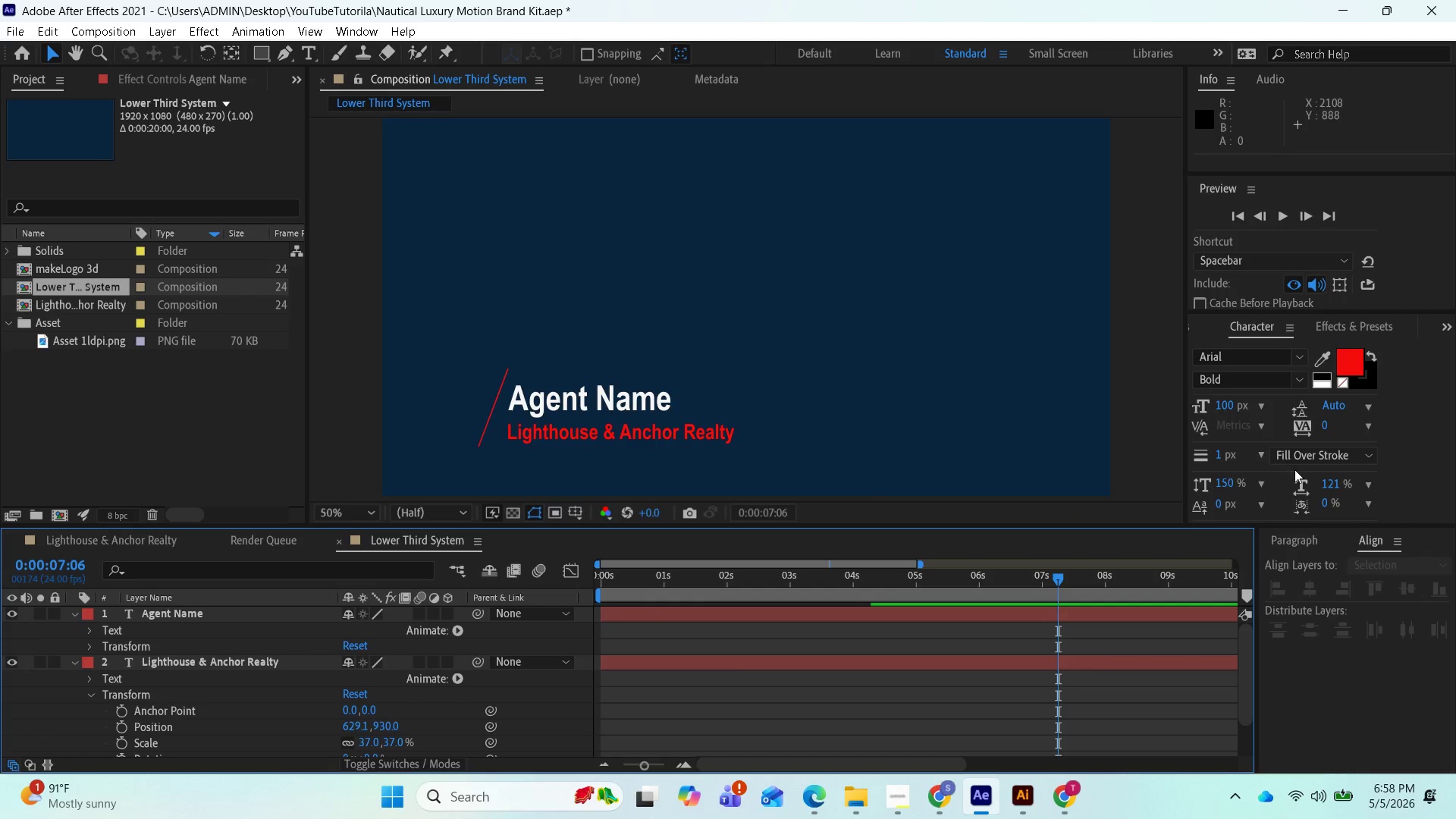 
left_click([572, 409])
 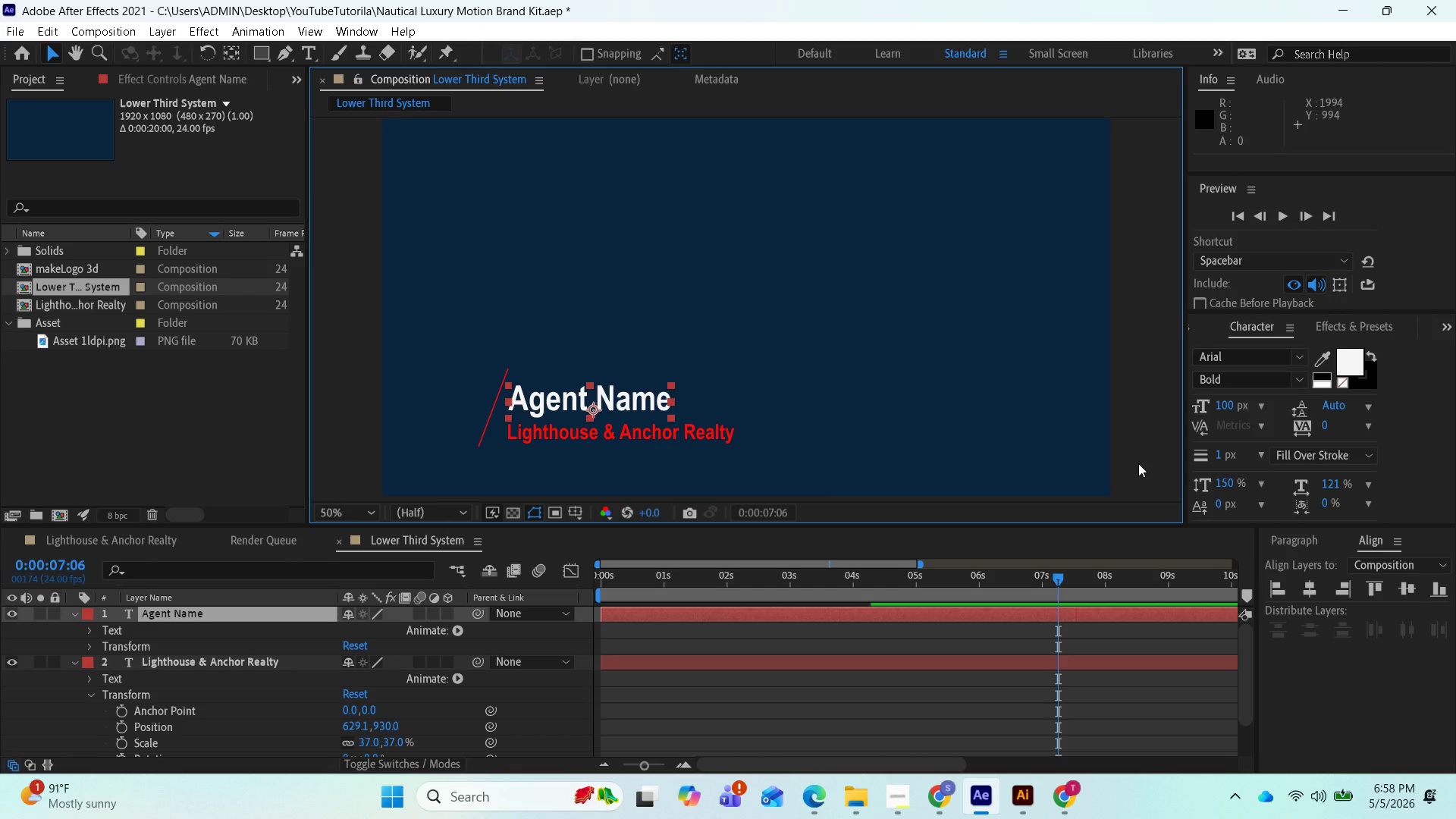 
wait(14.97)
 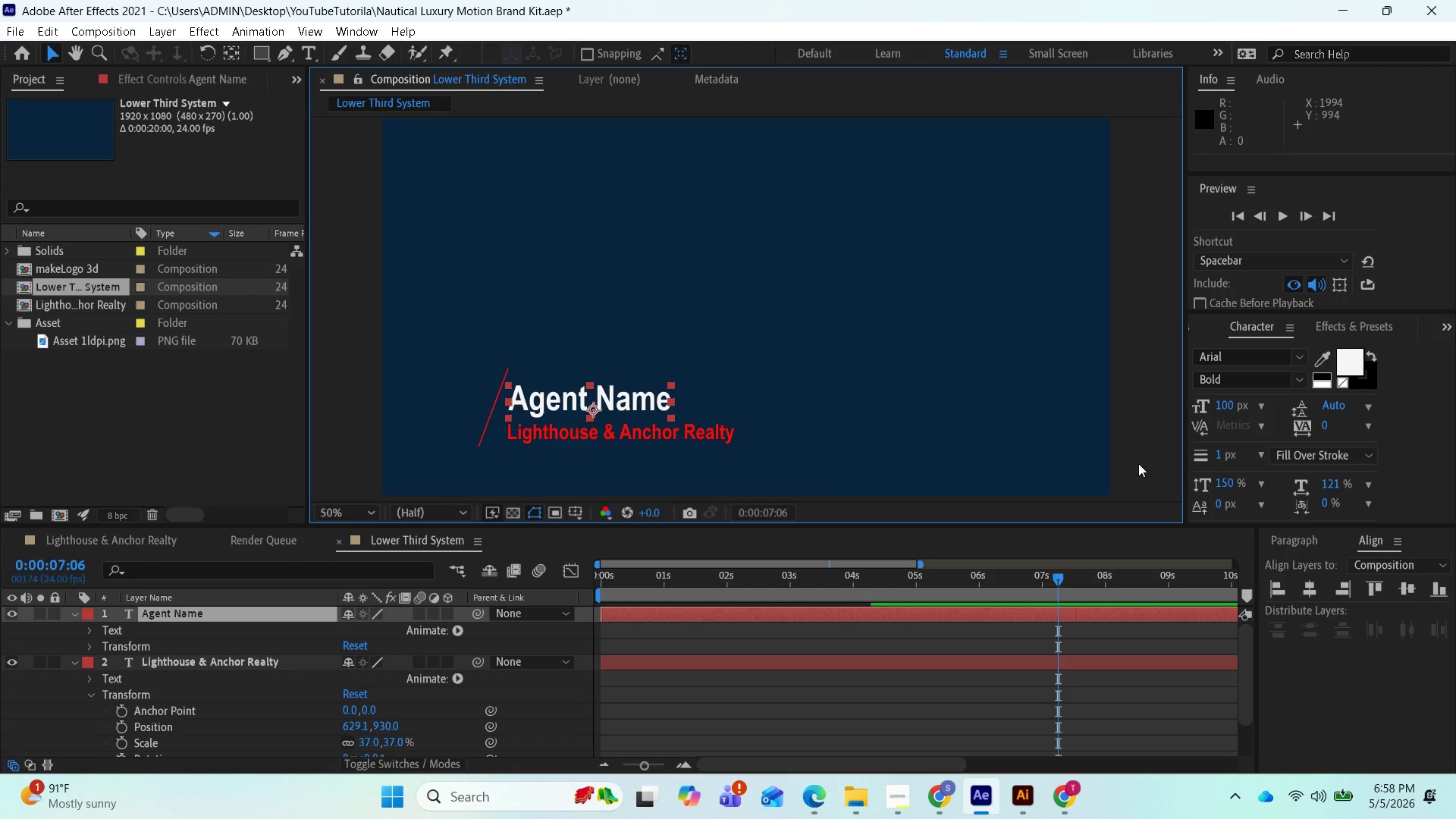 
left_click_drag(start_coordinate=[1227, 487], to_coordinate=[1180, 480])
 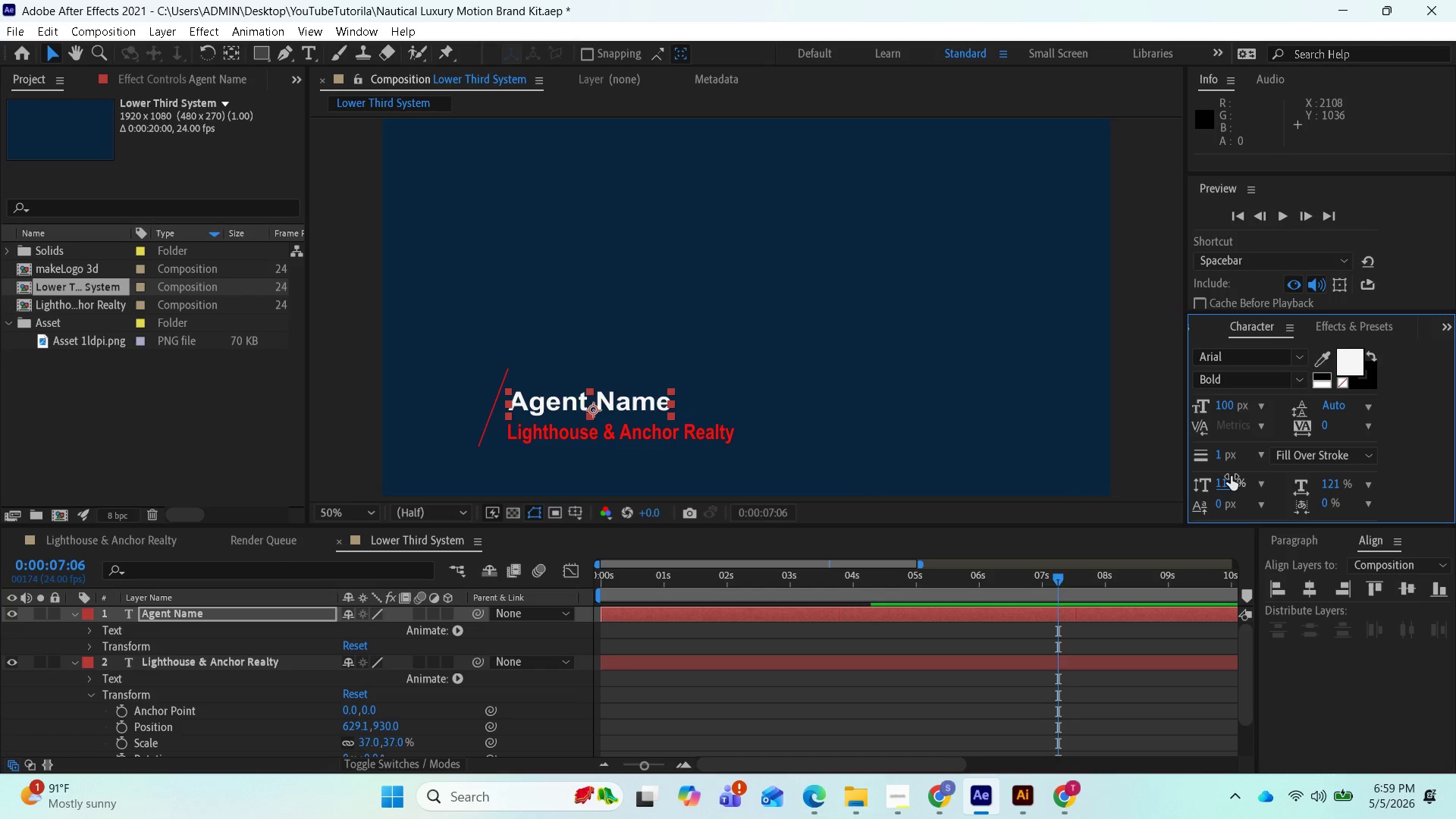 
left_click([1231, 476])
 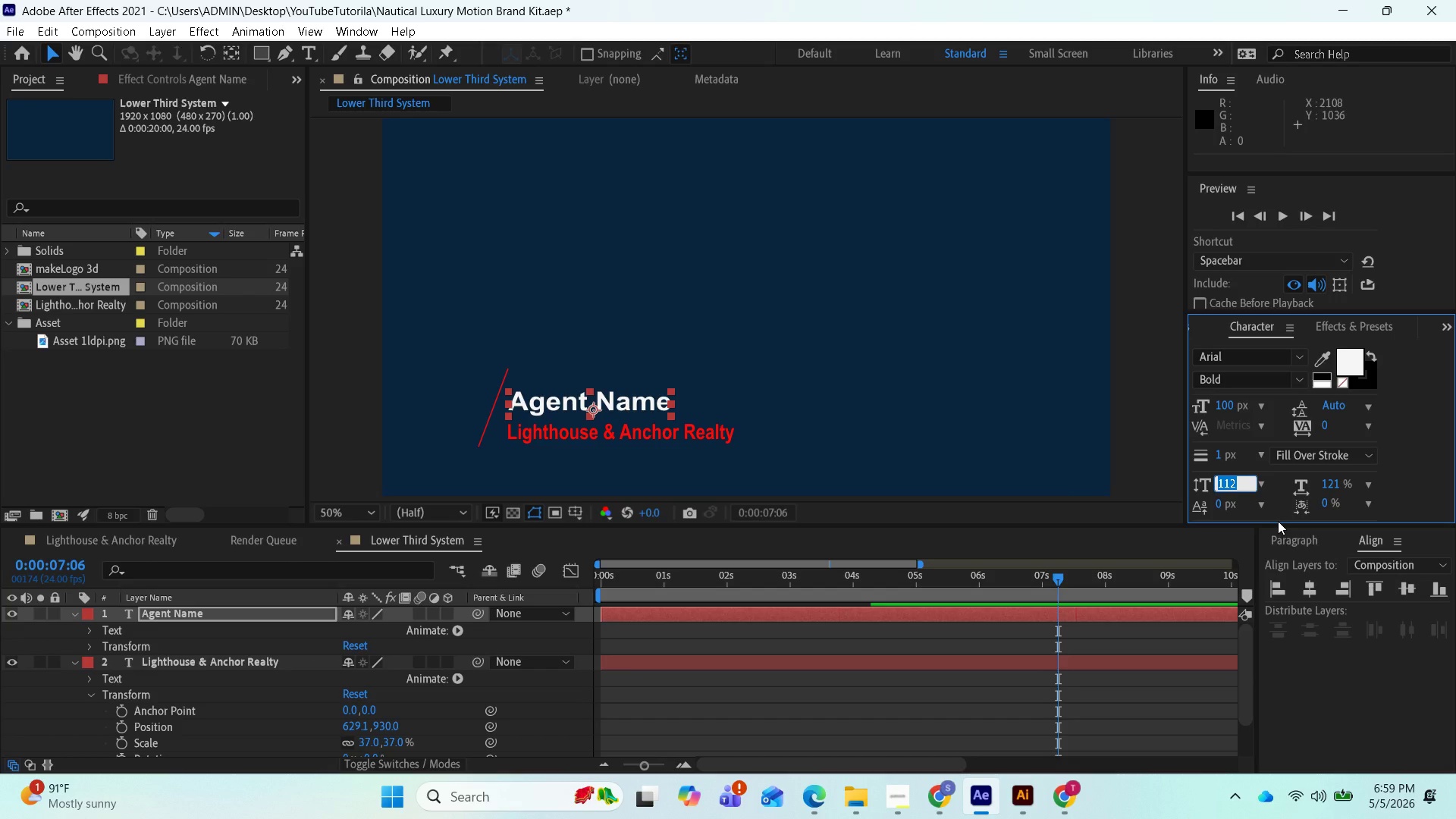 
wait(7.08)
 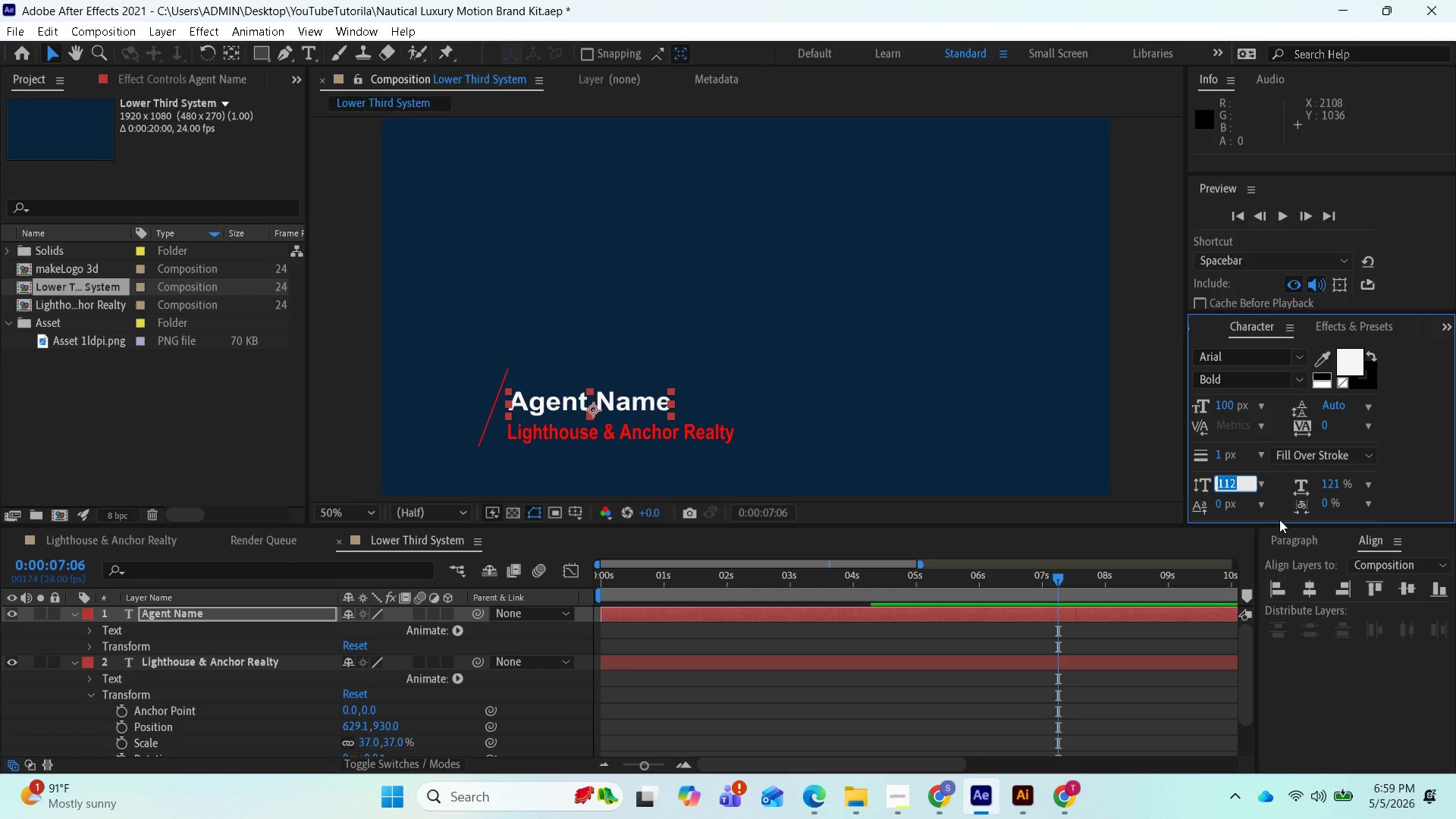 
type(100)
 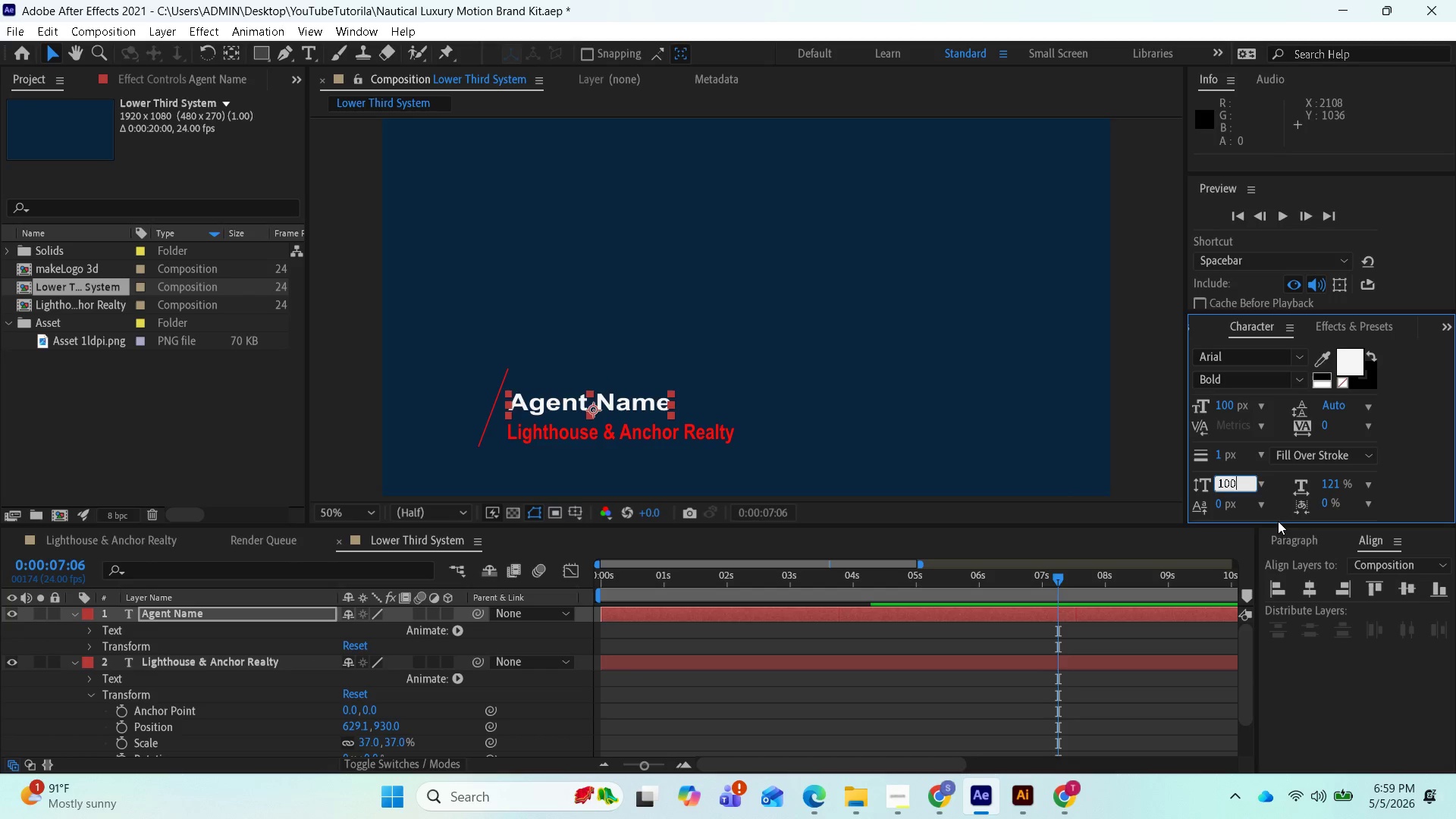 
key(Enter)
 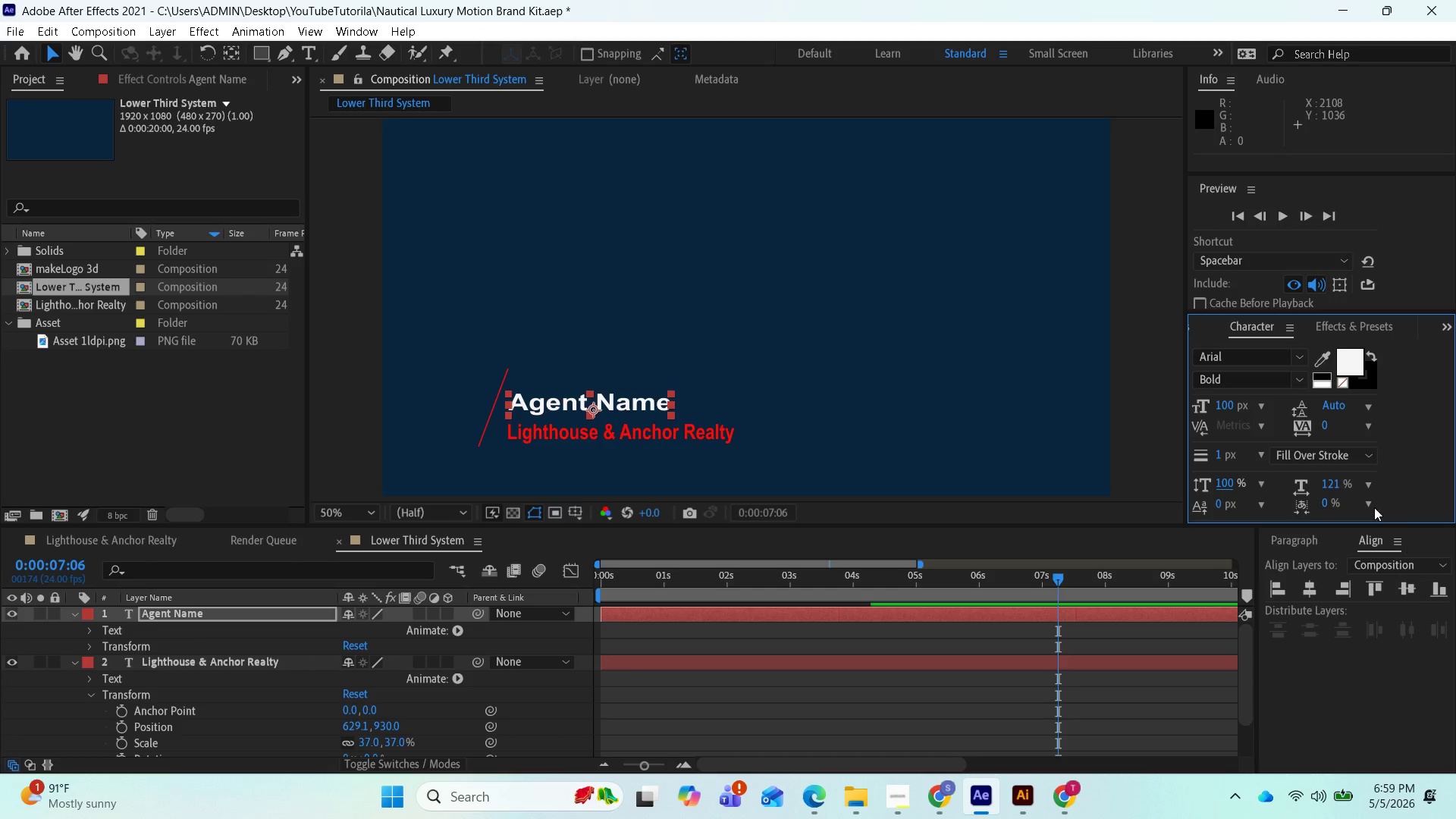 
left_click([1338, 489])
 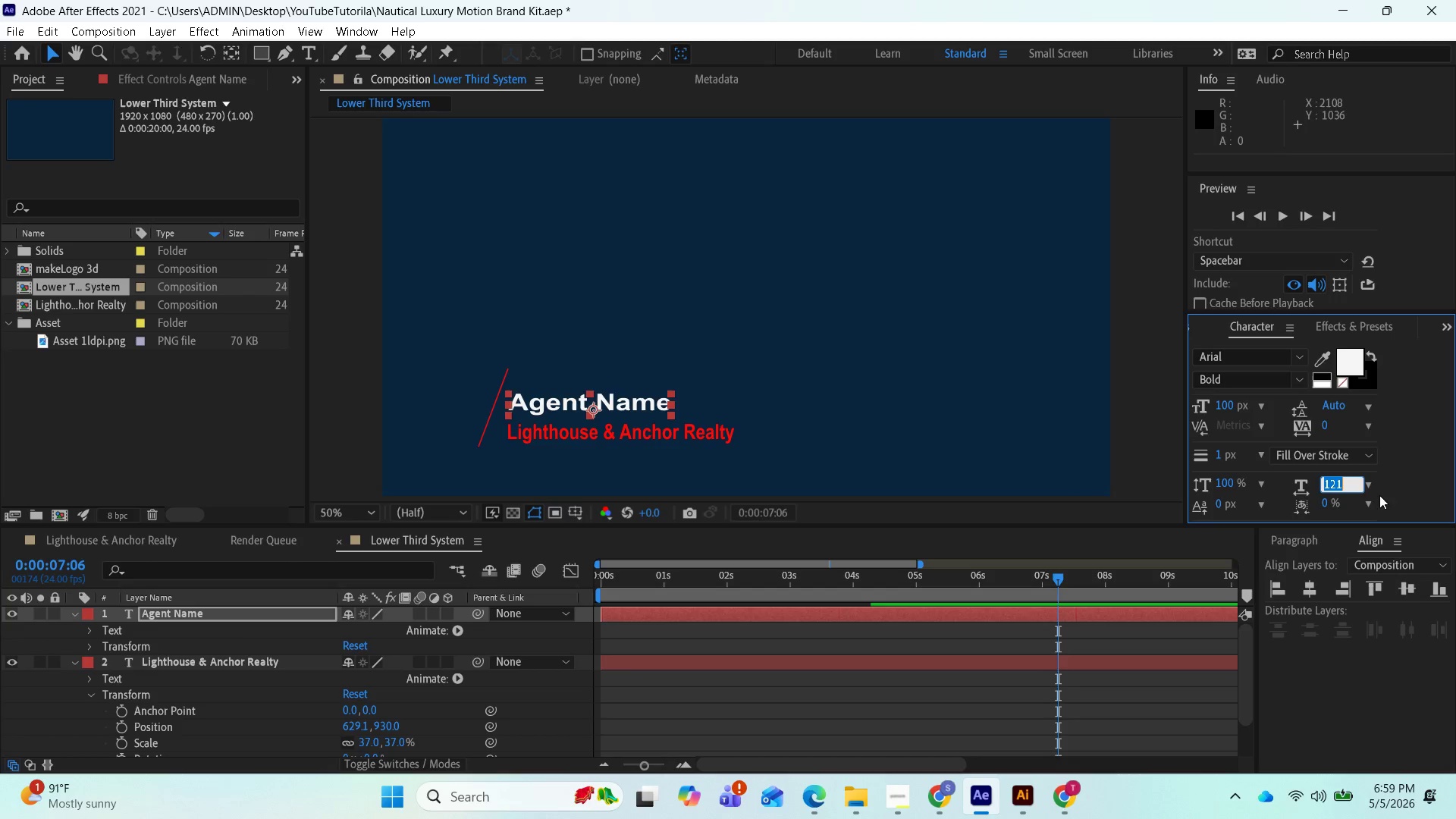 
type(100)
 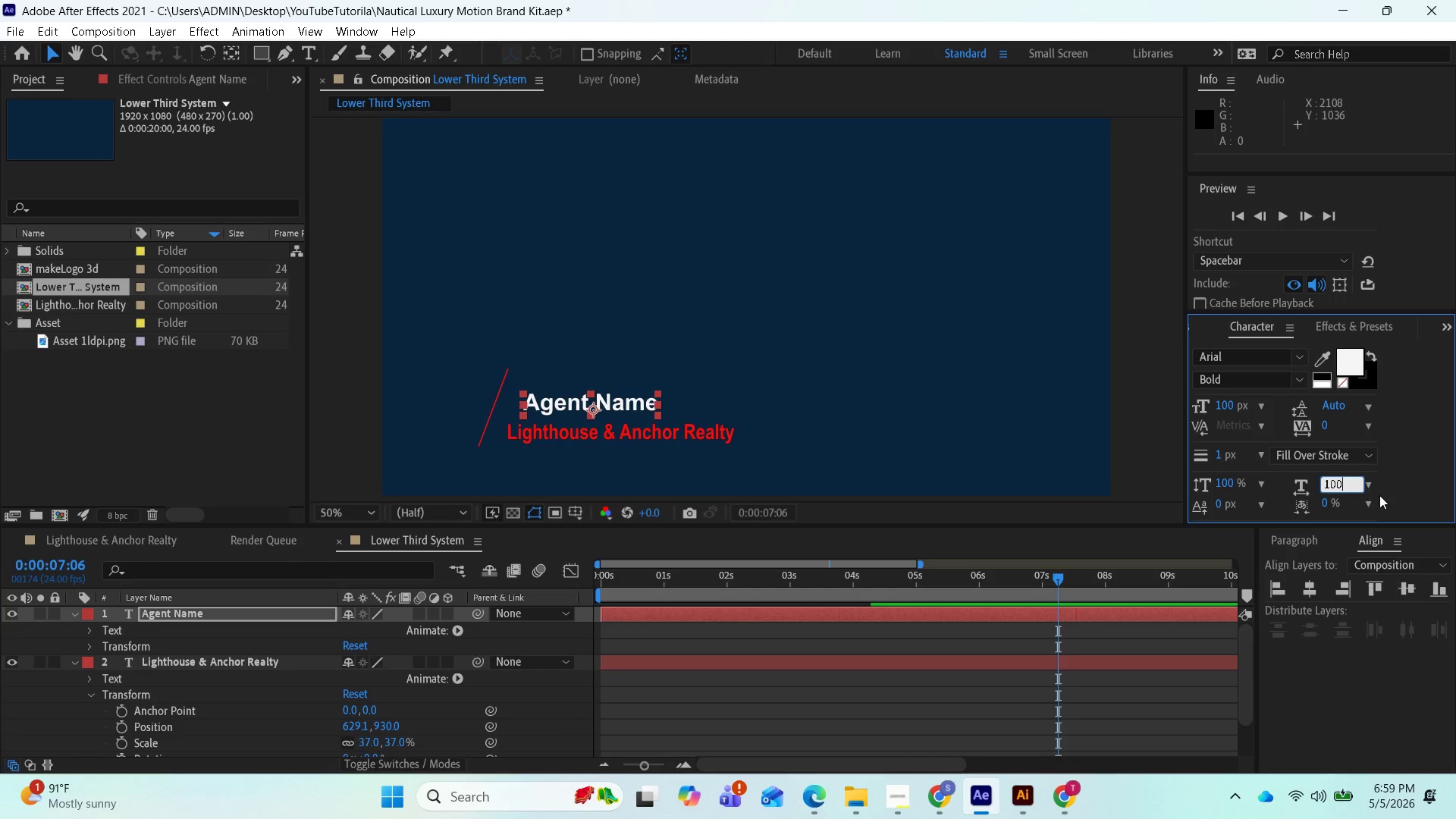 
key(Enter)
 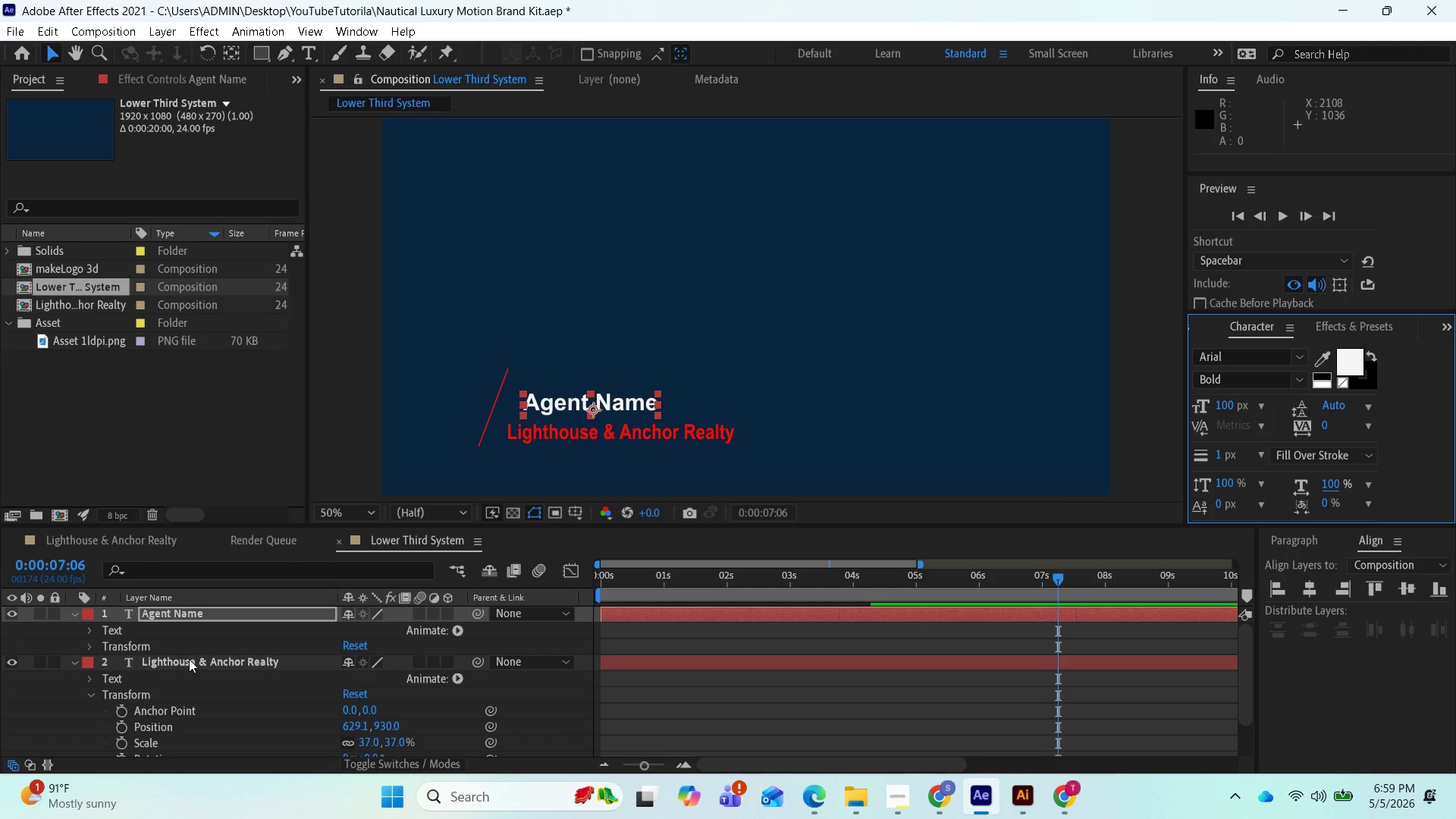 
left_click([186, 663])
 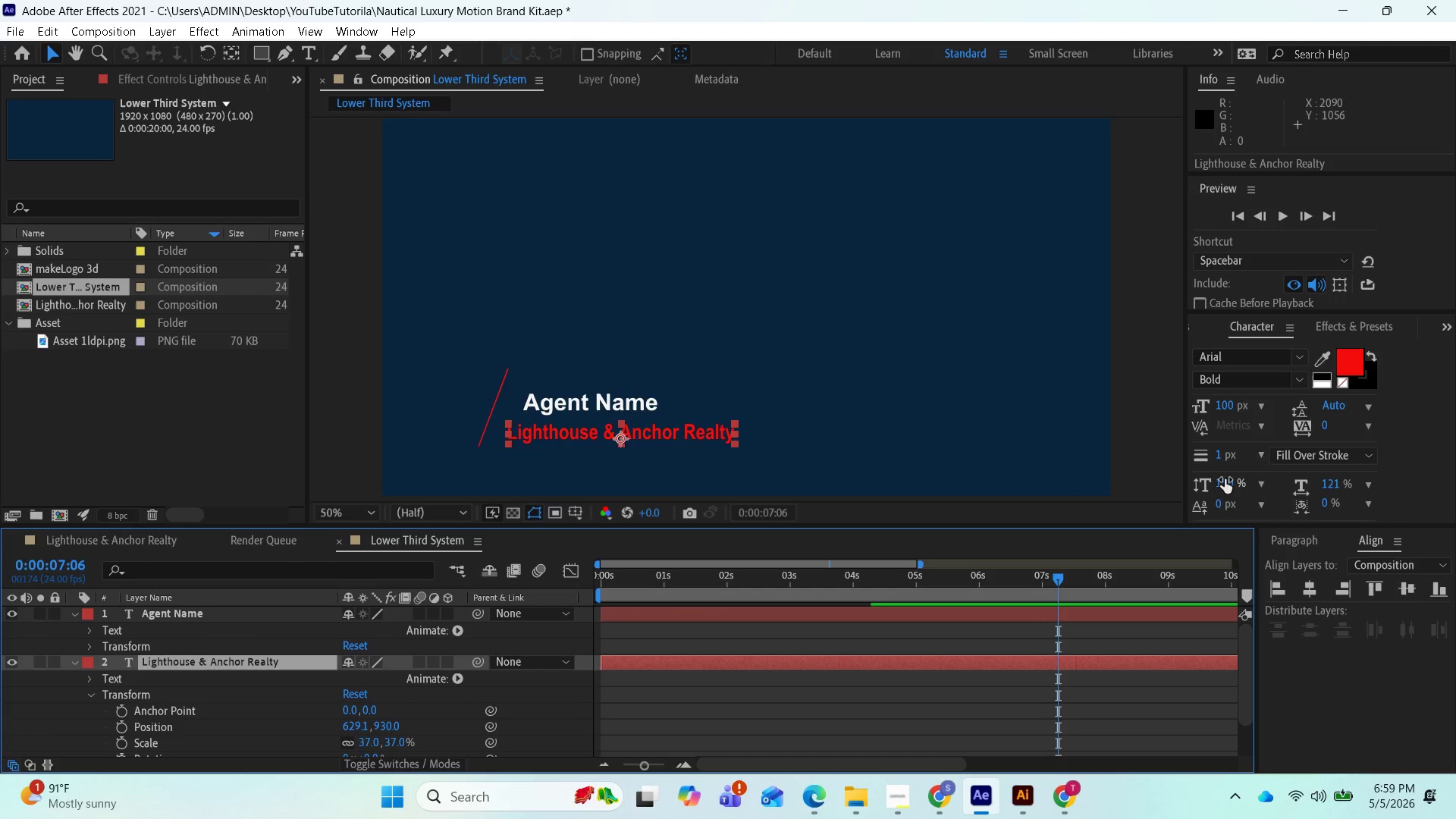 
wait(5.55)
 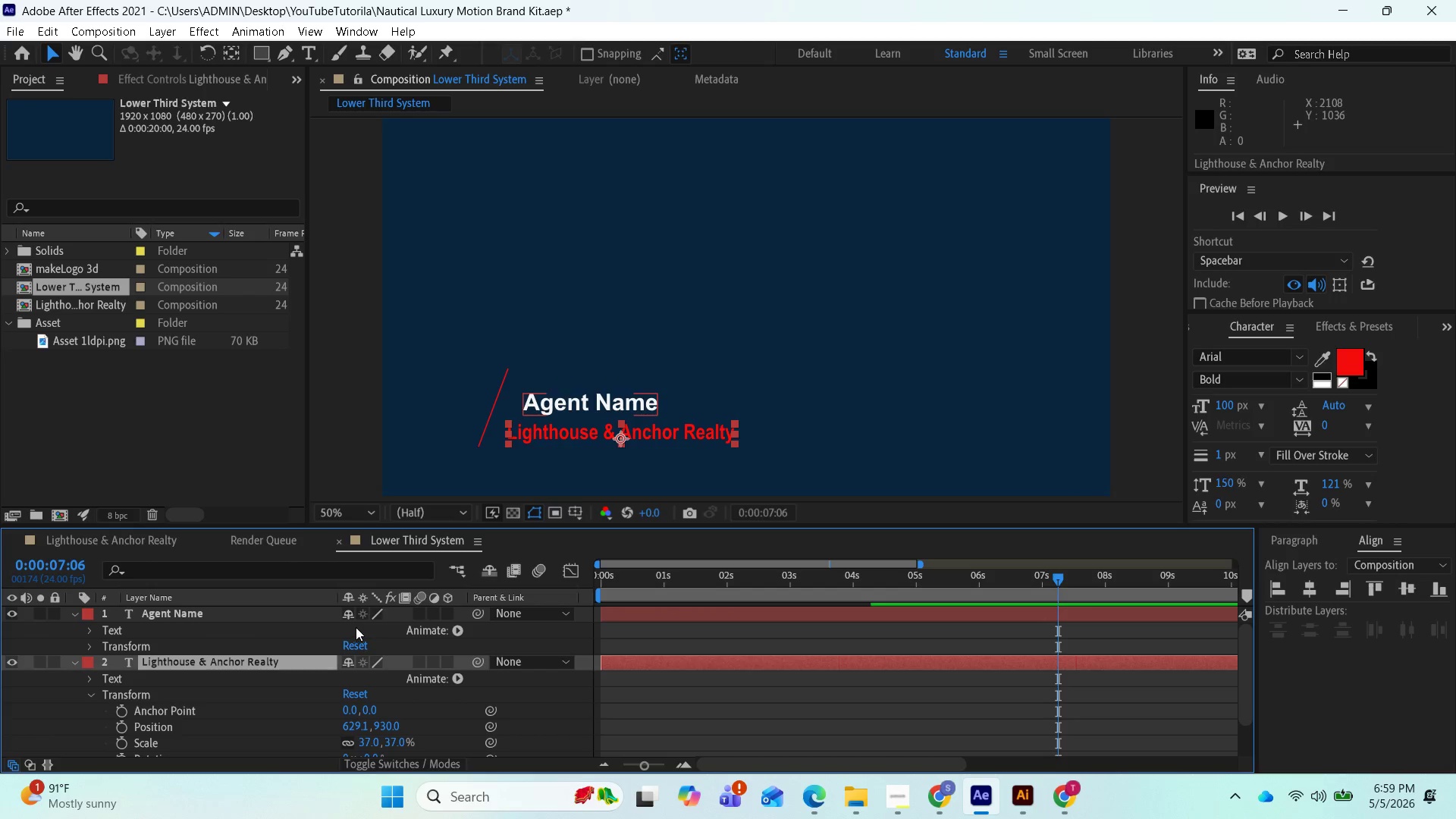 
left_click([1225, 486])
 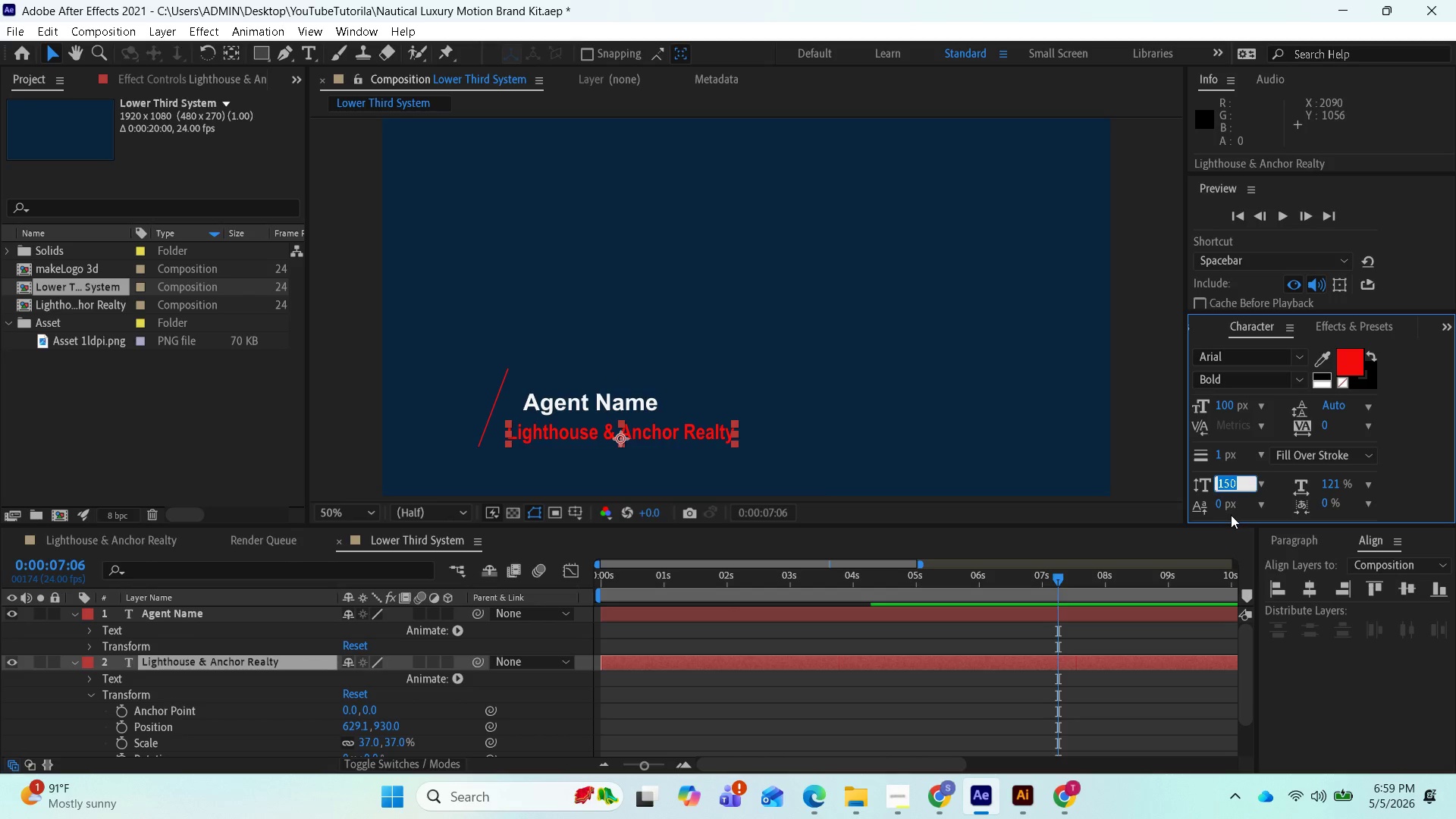 
type(100)
 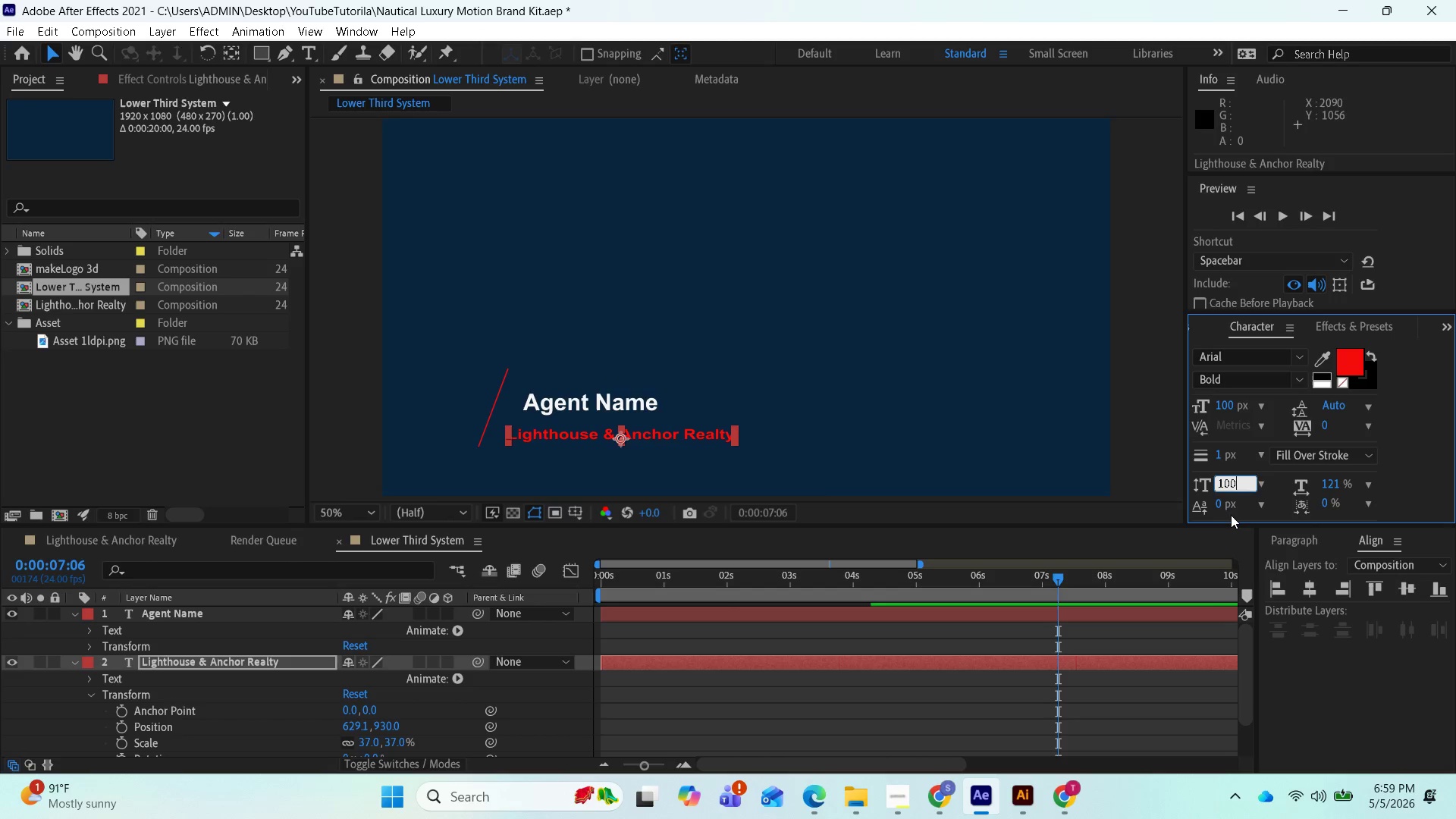 
key(Enter)
 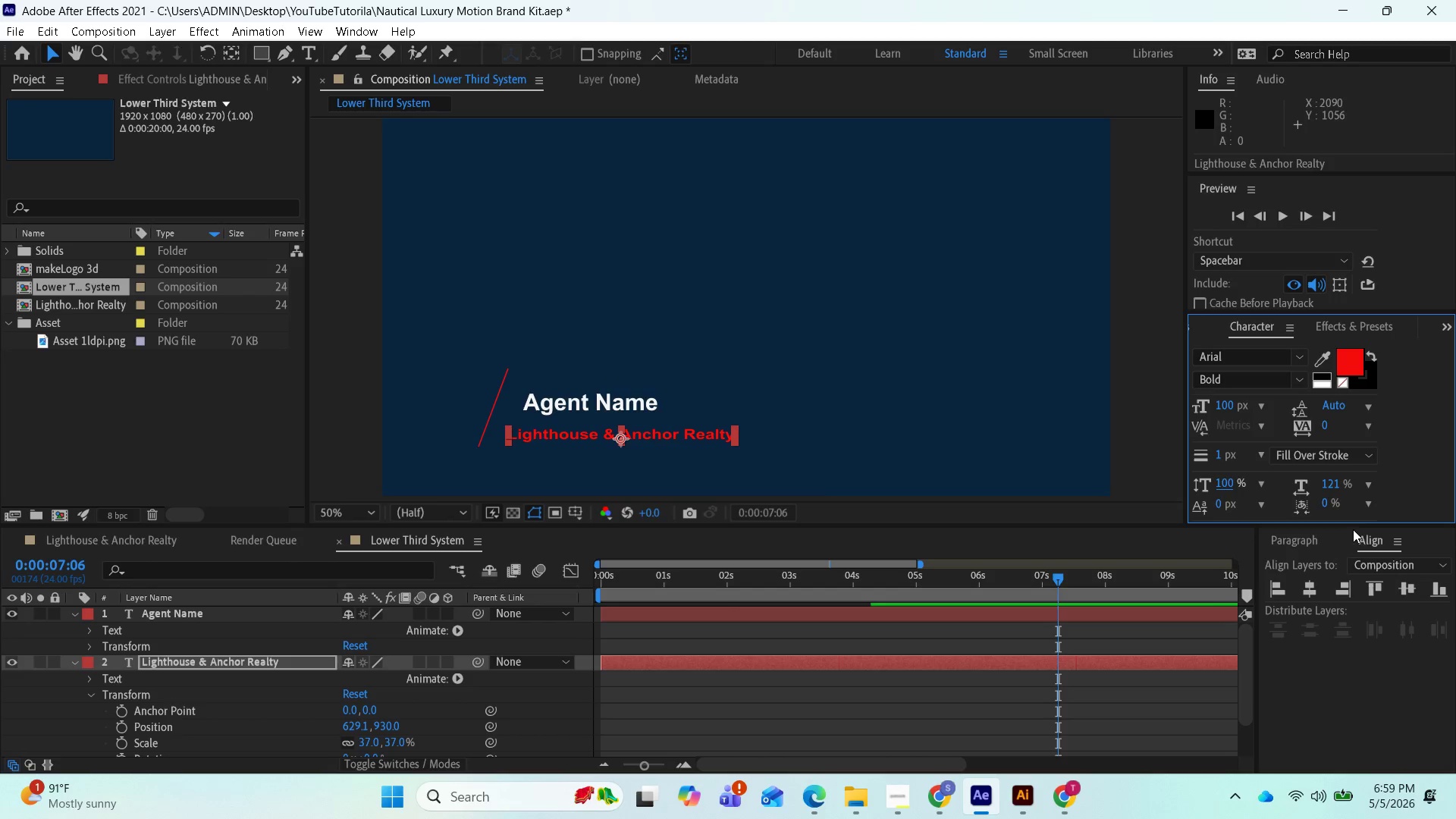 
left_click([1328, 490])
 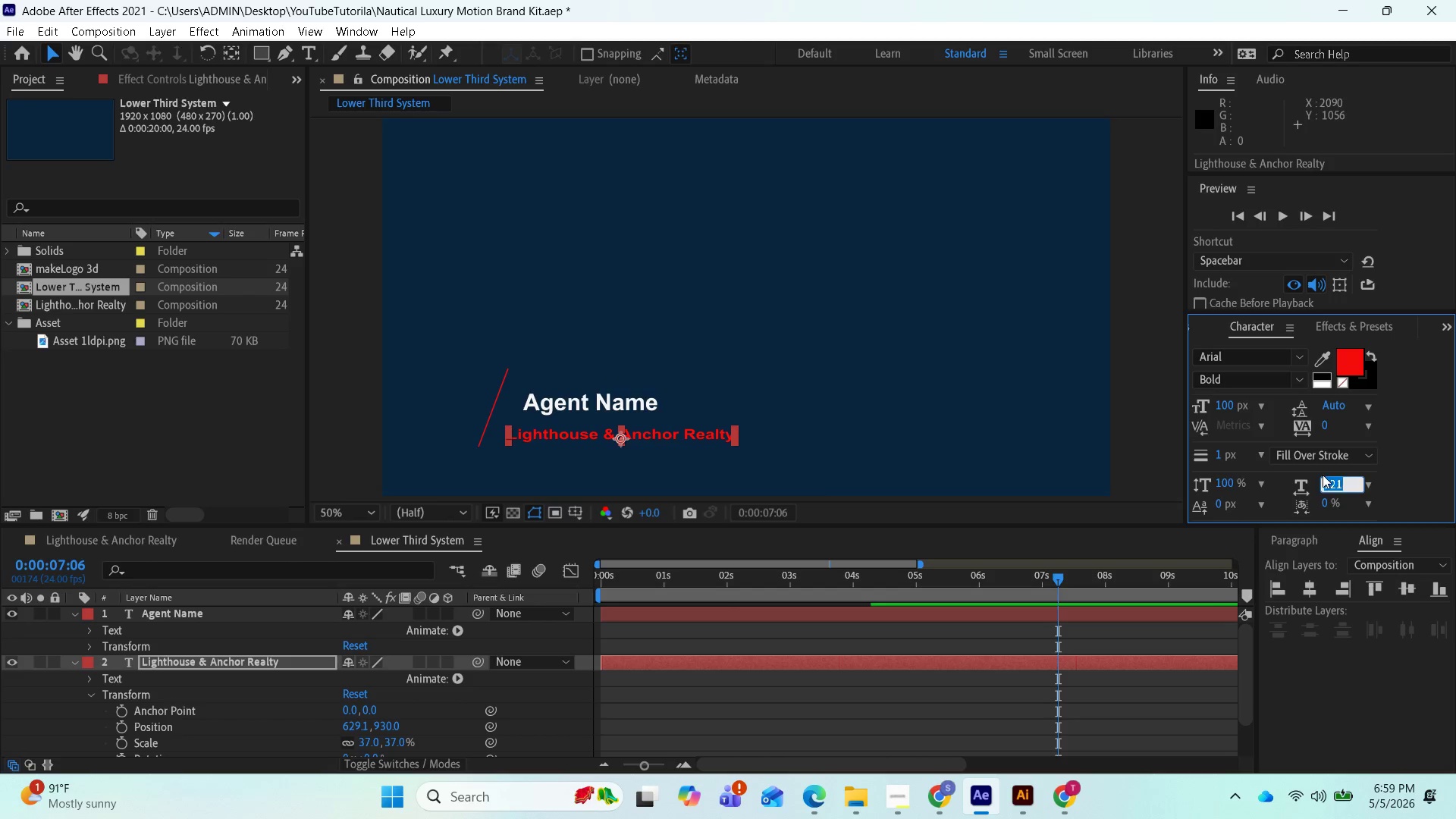 
type(100)
 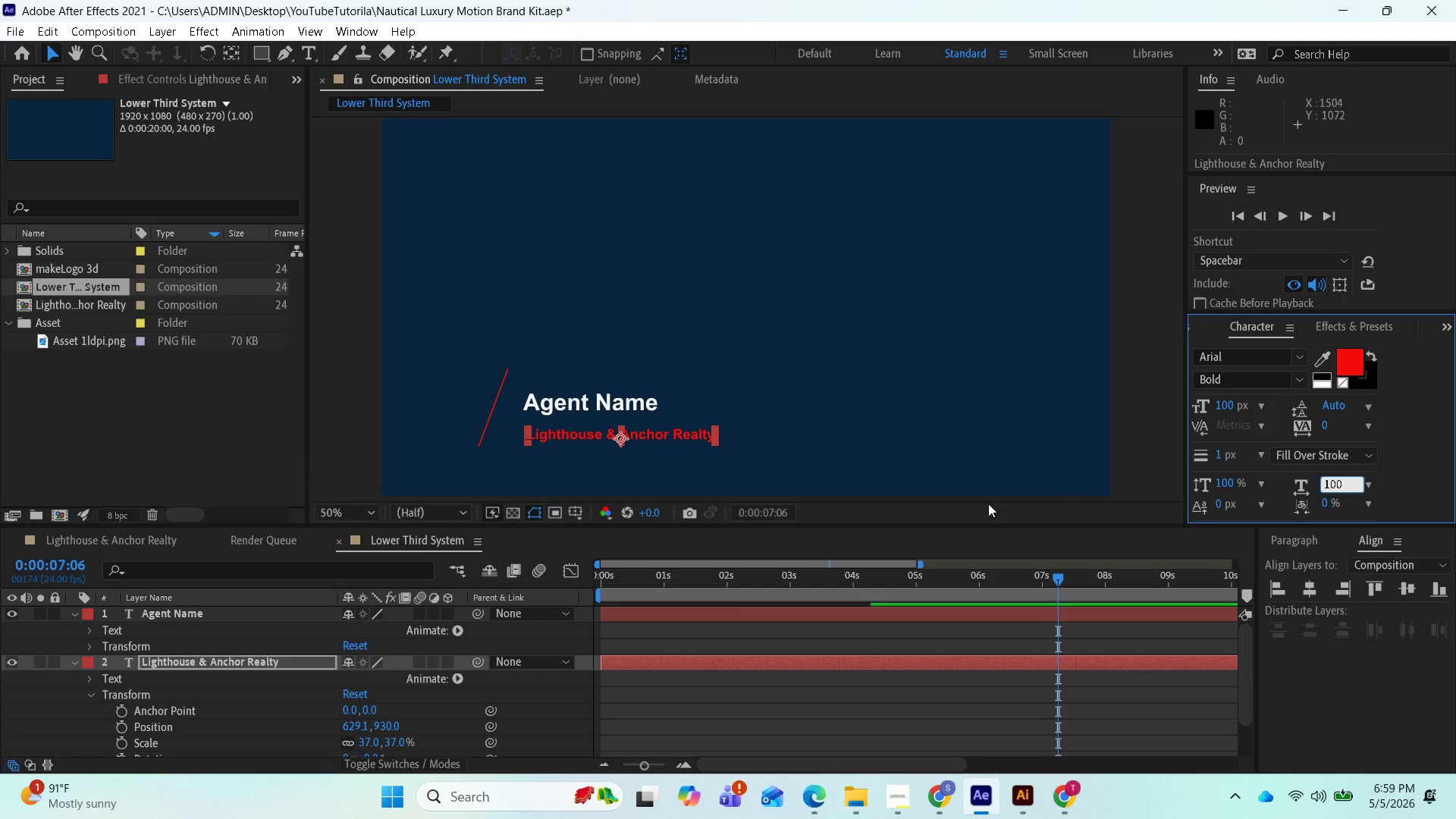 
left_click([1282, 591])
 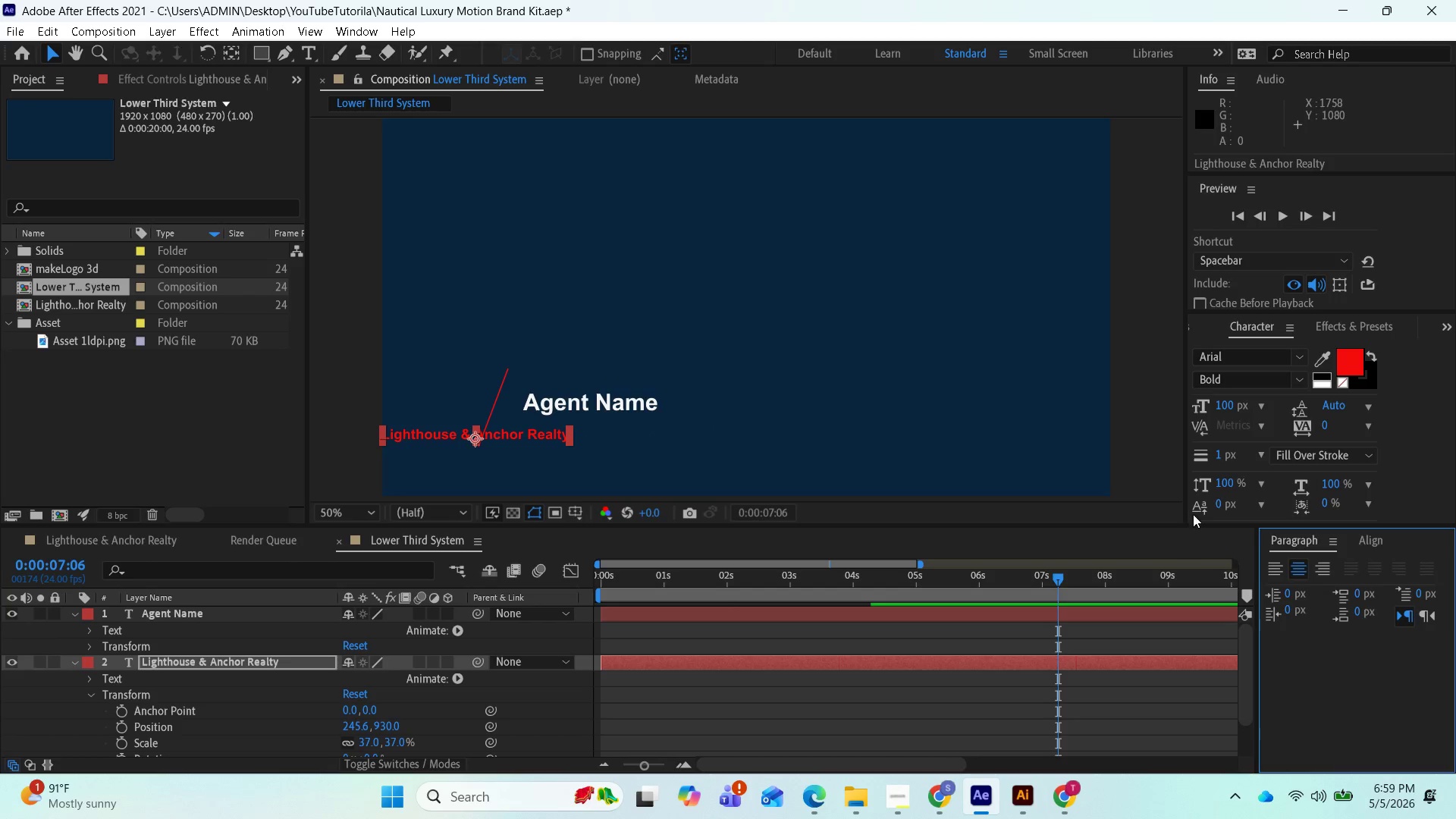 
key(Z)
 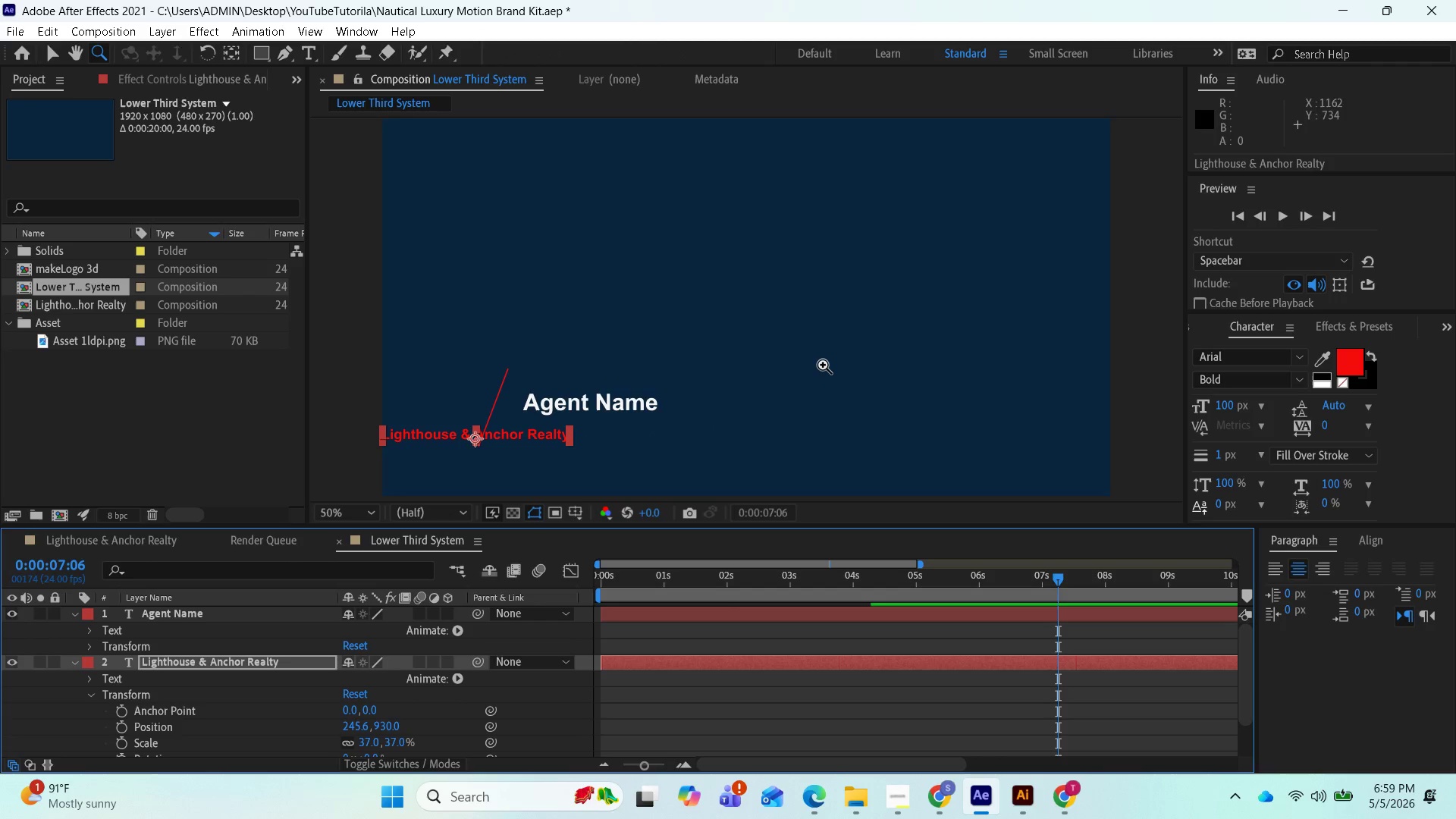 
key(Control+Z)
 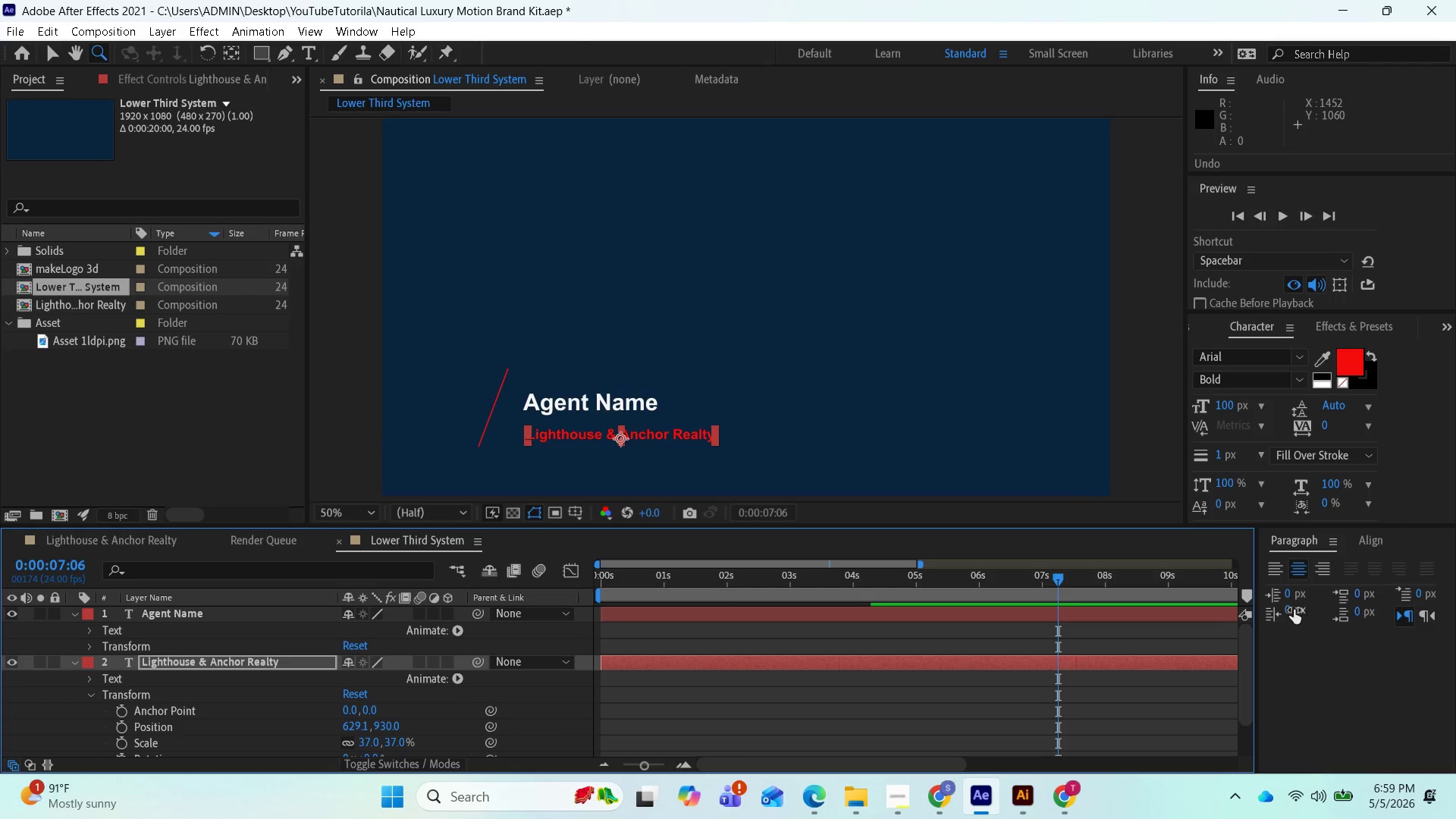 
left_click([1284, 598])
 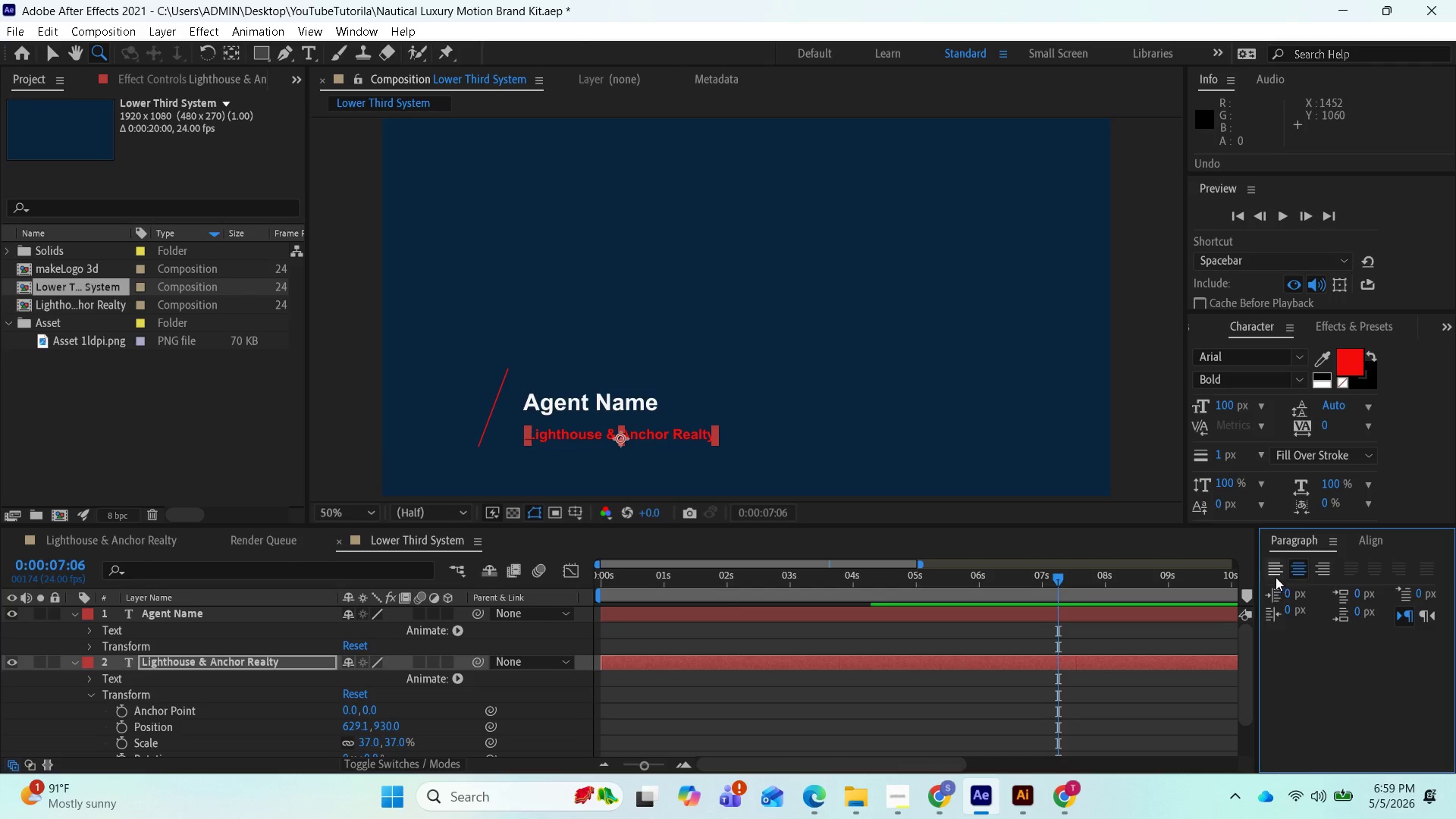 
left_click([1273, 573])
 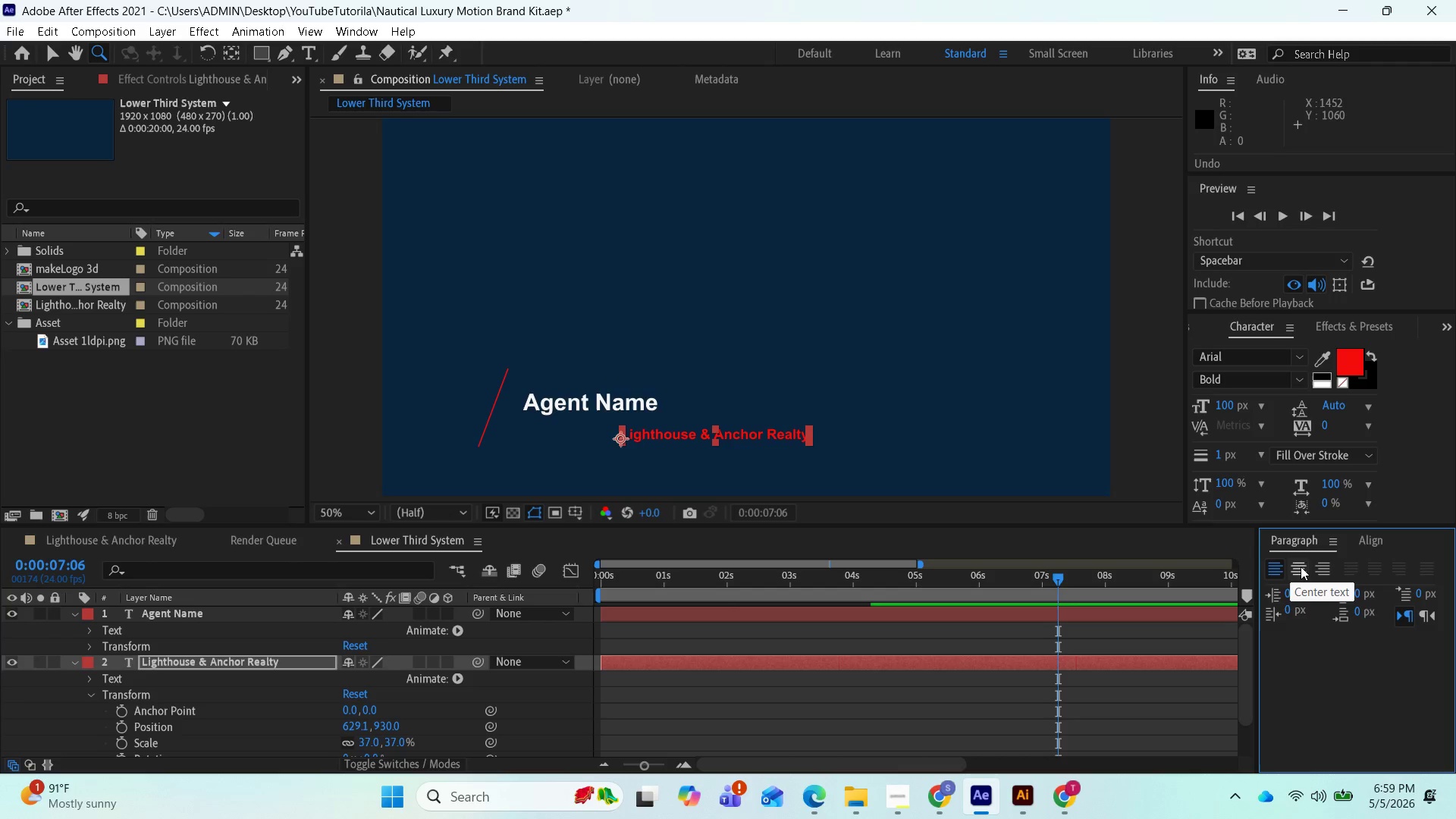 
left_click([1302, 565])
 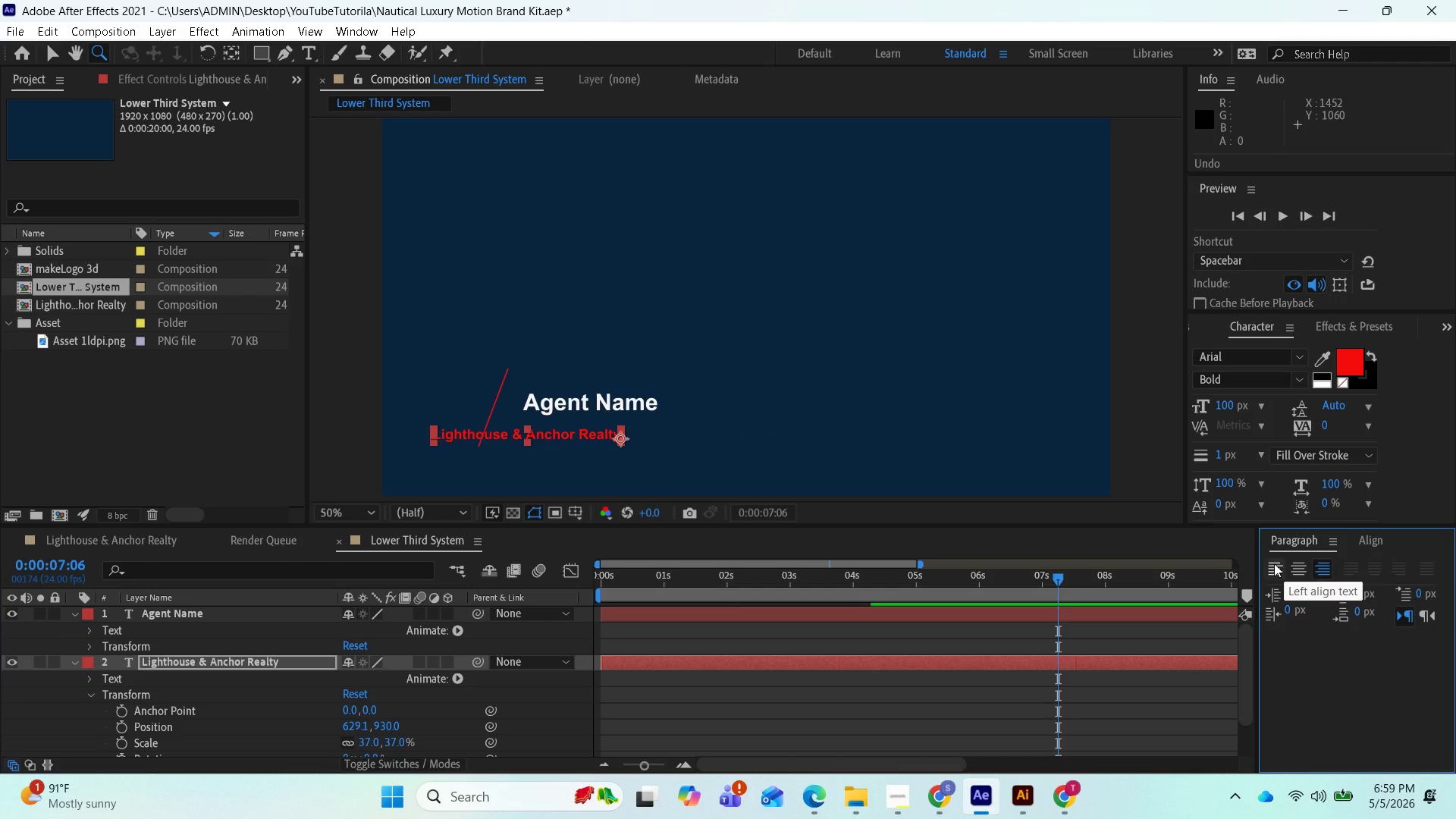 
left_click([1274, 563])
 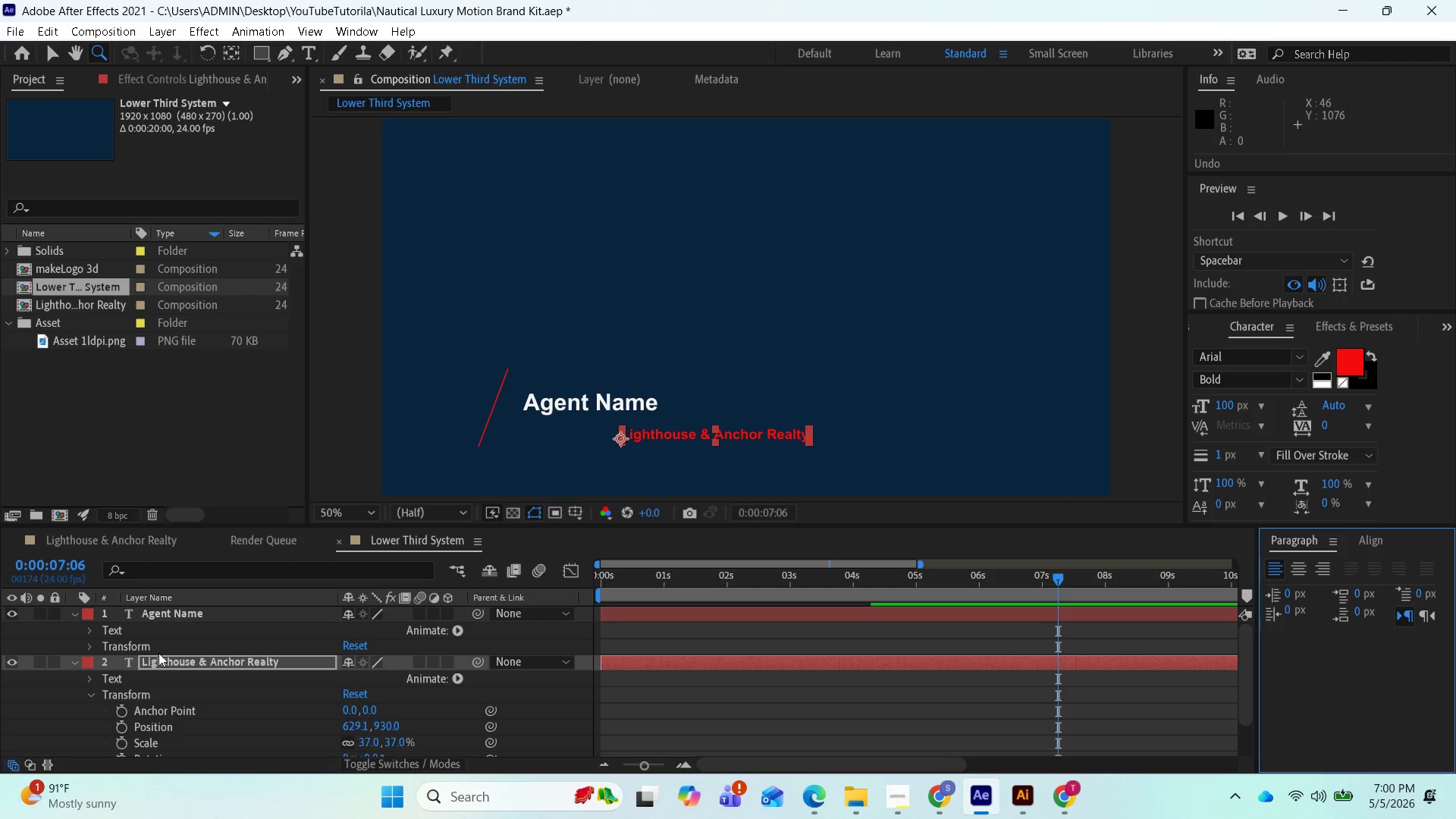 
wait(7.09)
 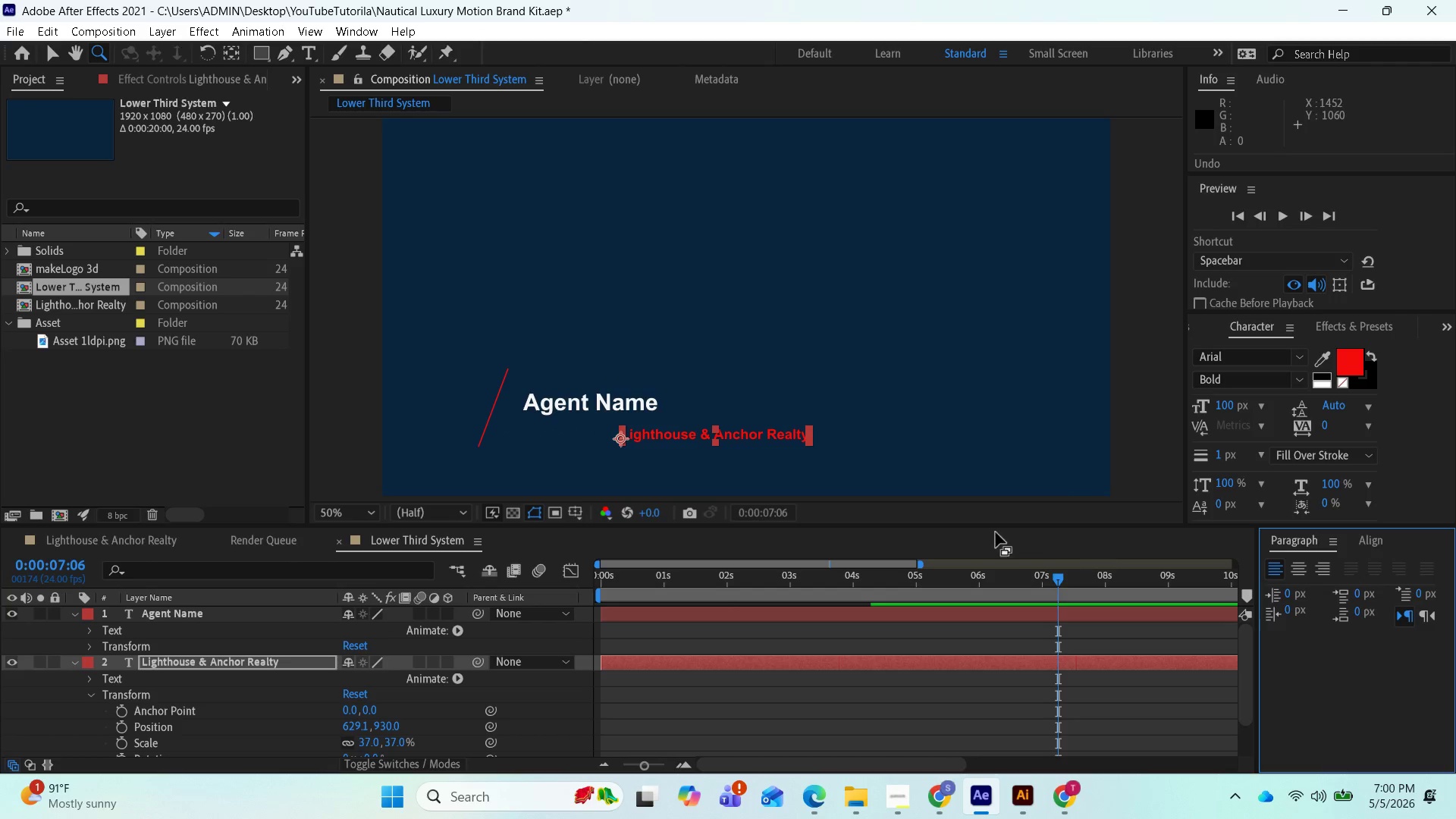 
left_click([178, 613])
 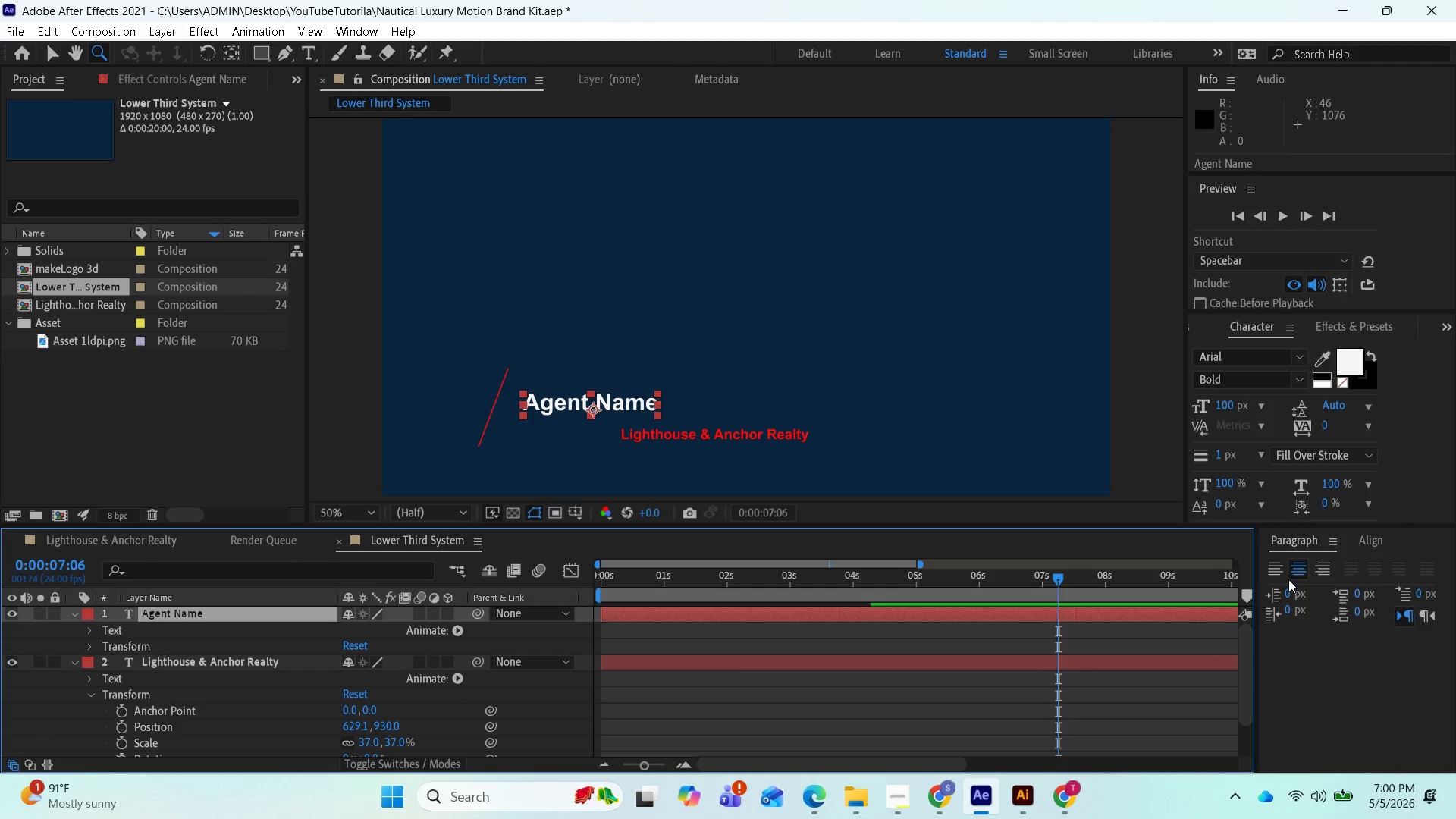 
left_click([1272, 573])
 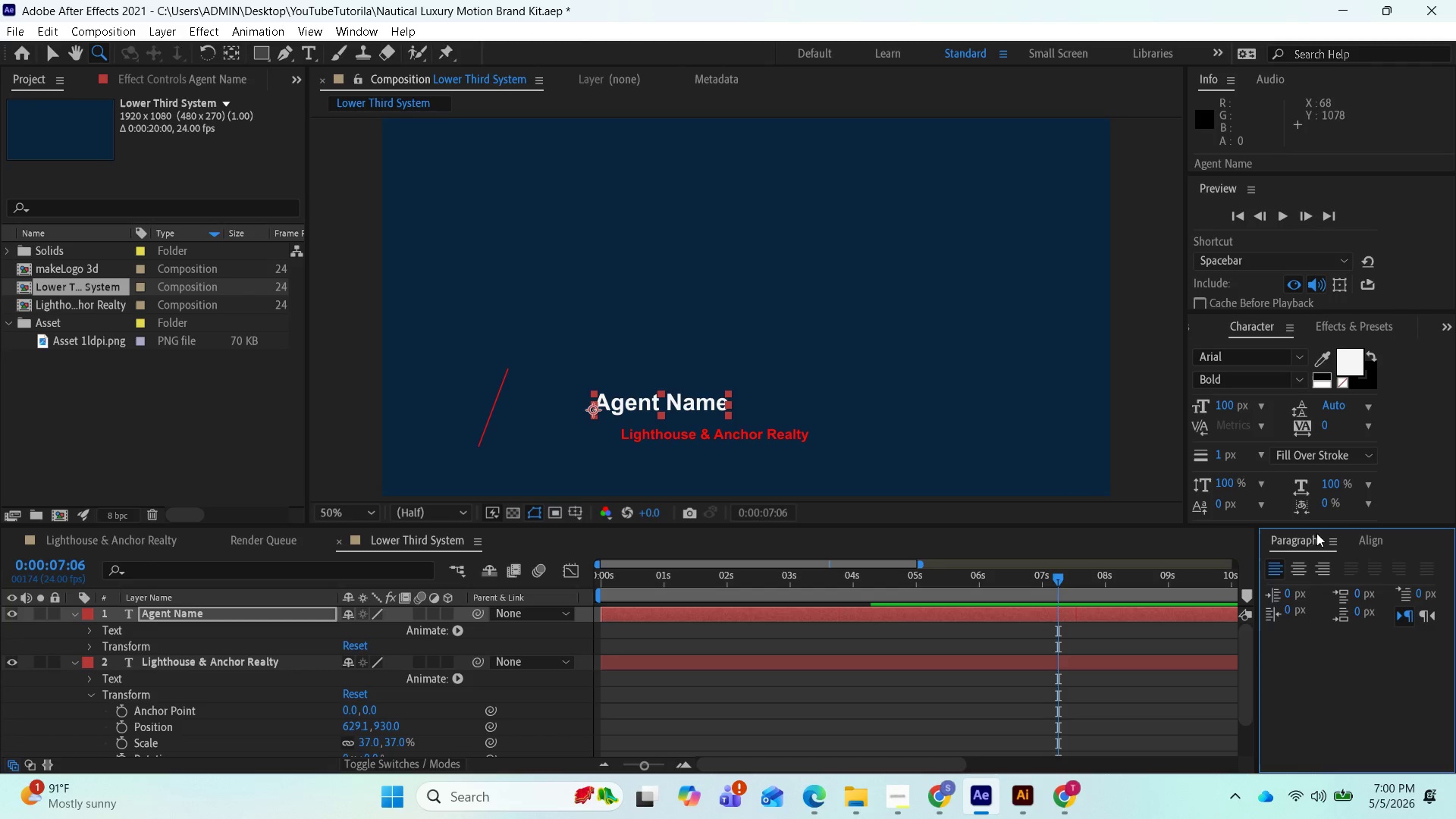 
wait(7.11)
 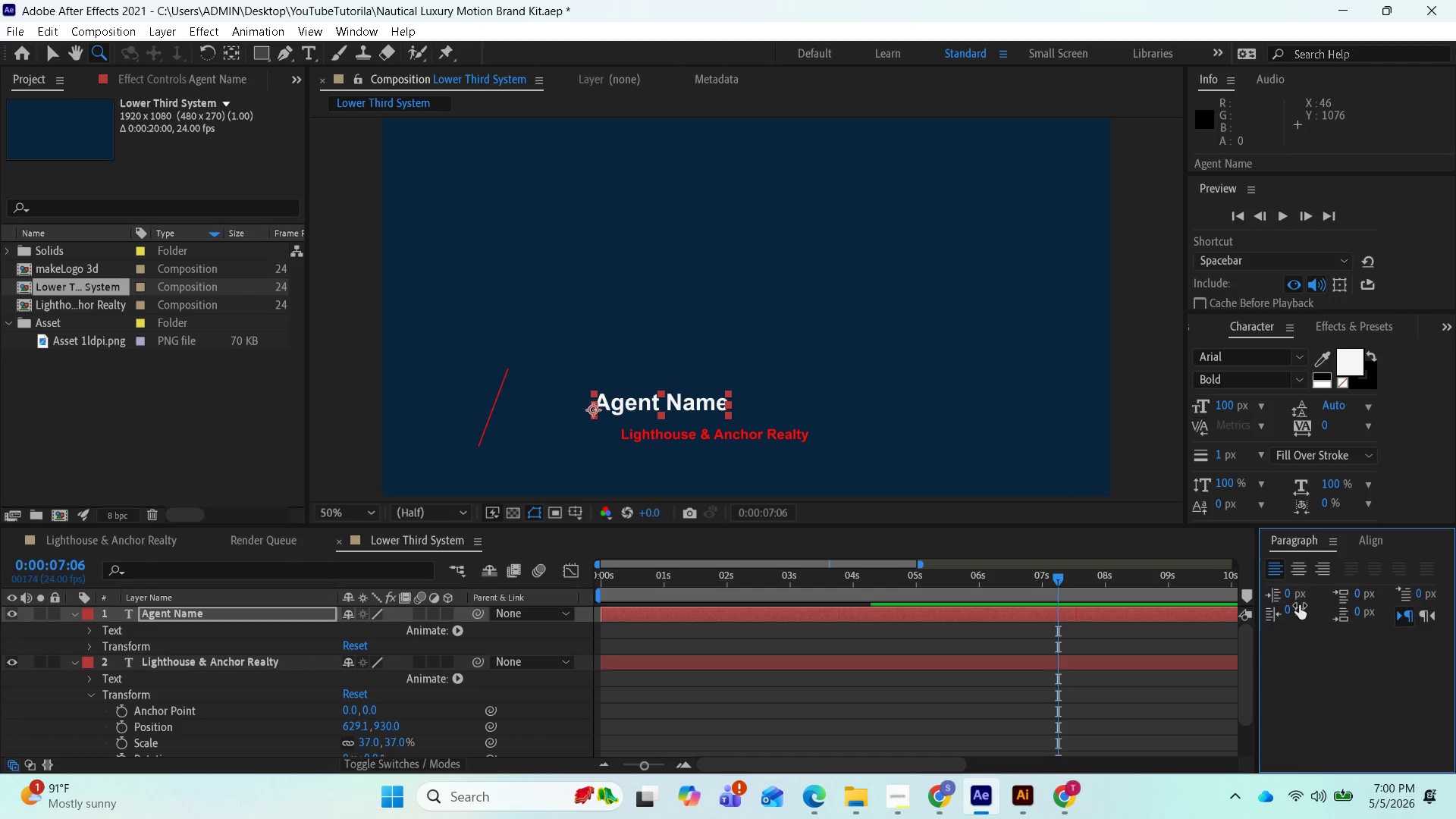 
left_click([1270, 588])
 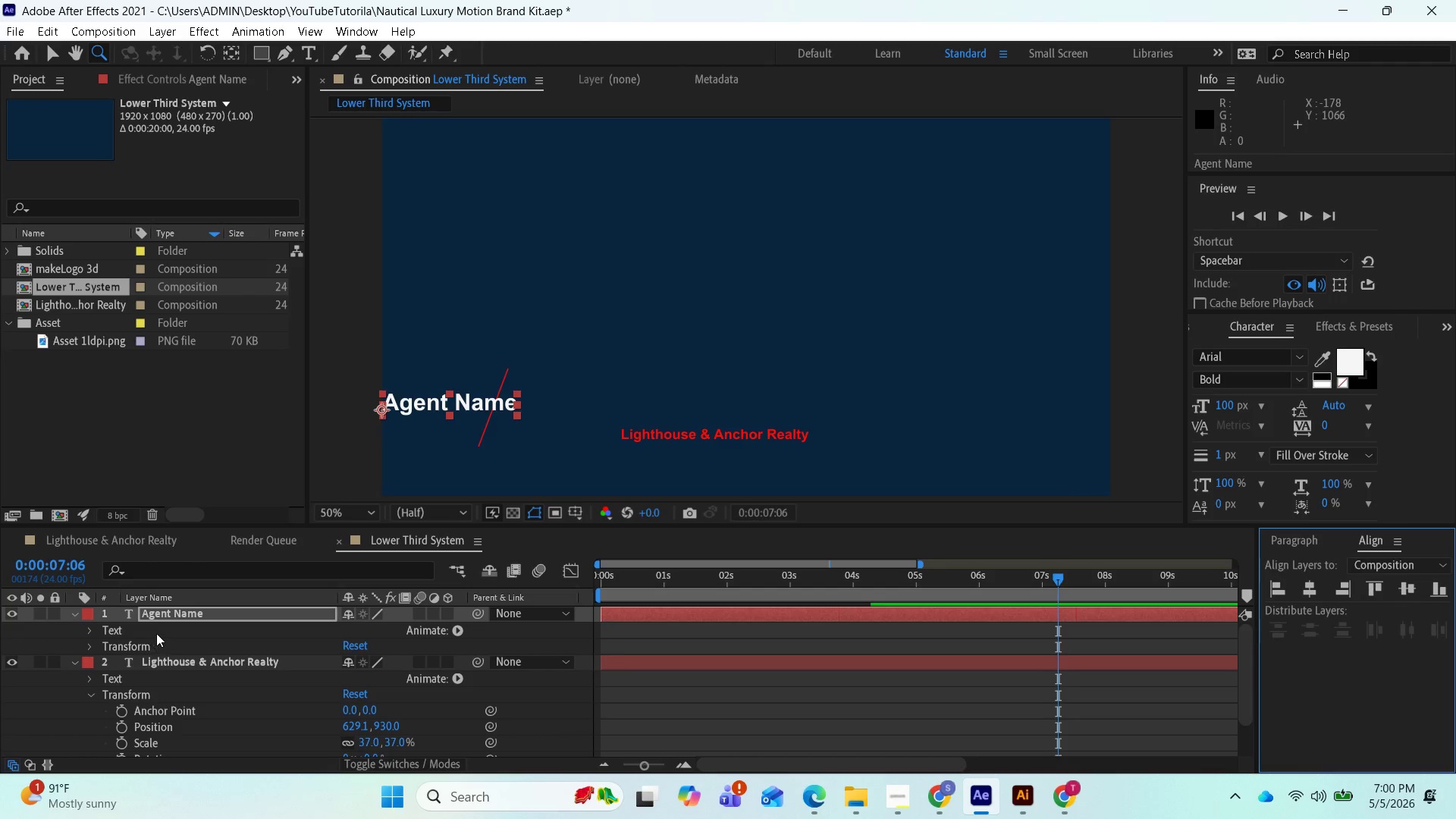 
left_click([166, 658])
 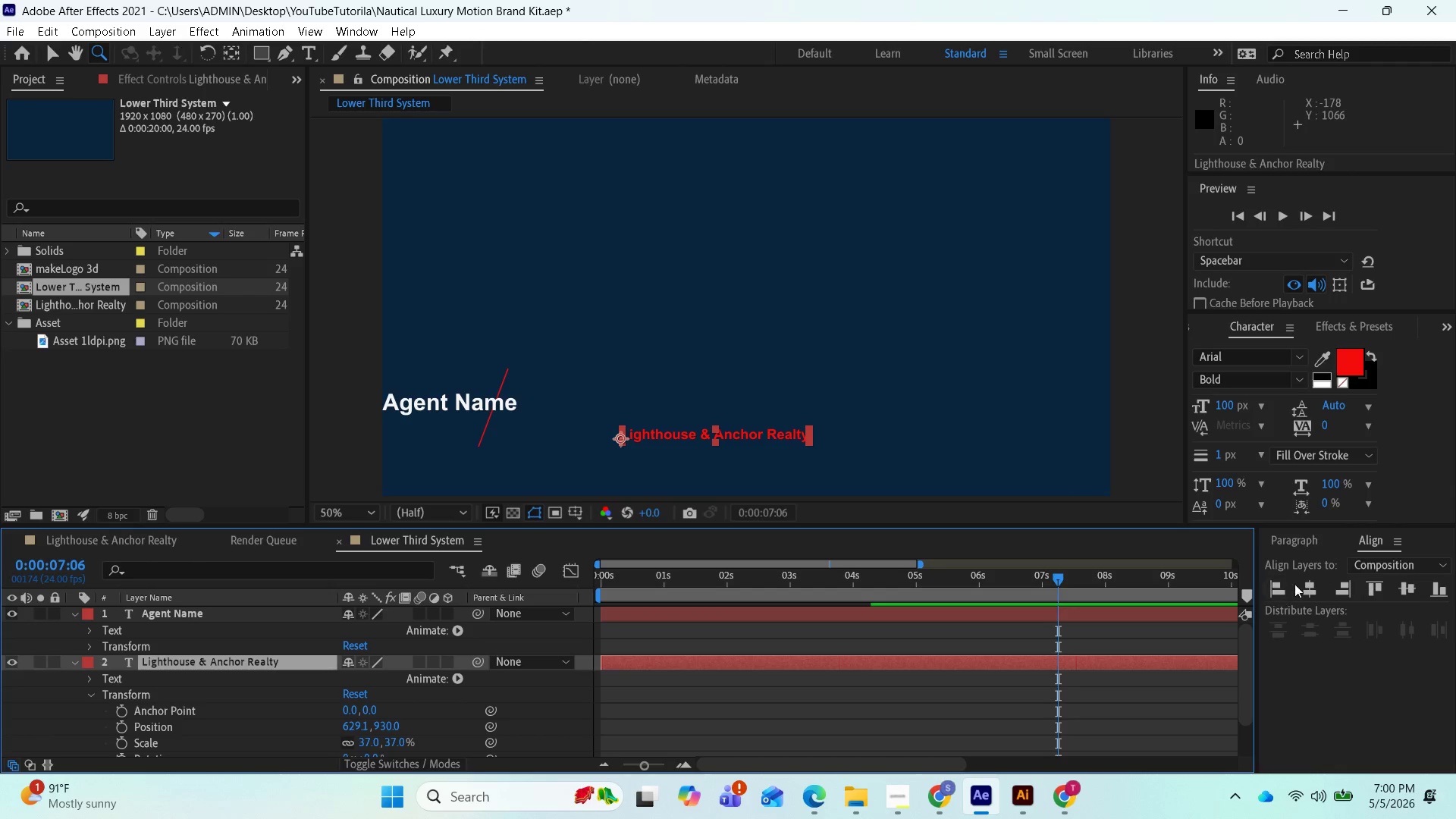 
left_click([1285, 586])